 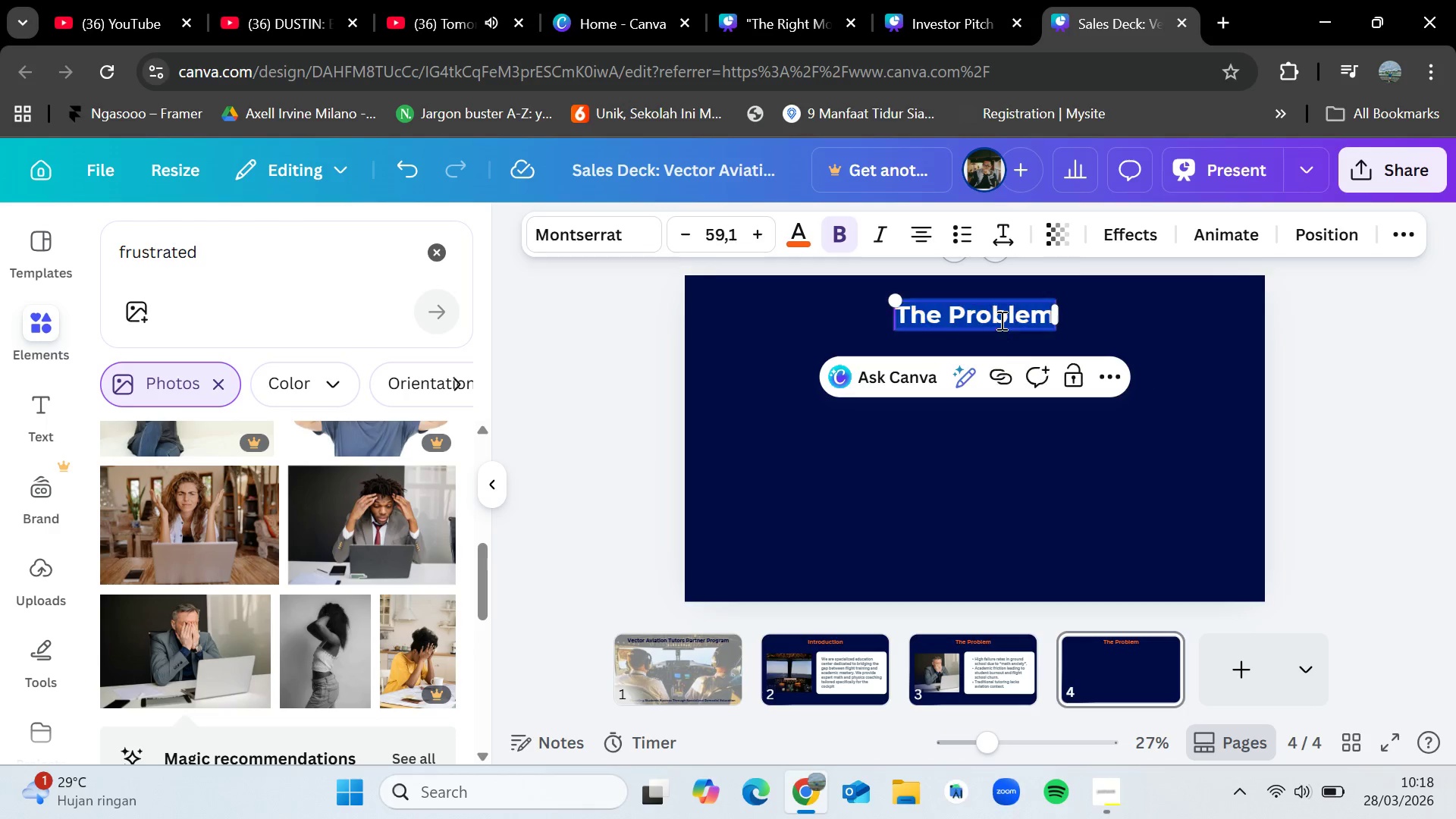 
key(Control+V)
 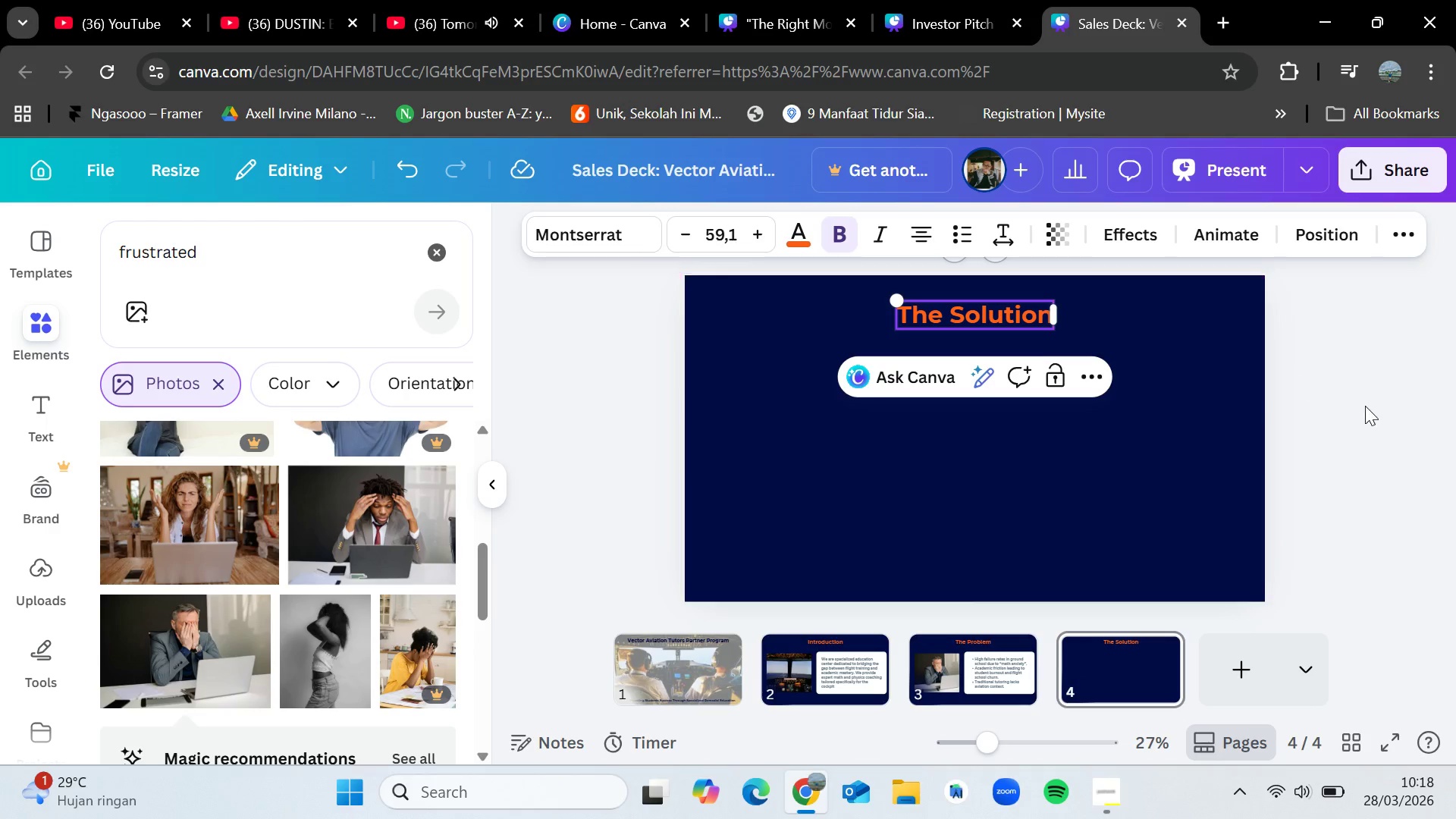 
left_click([1365, 406])
 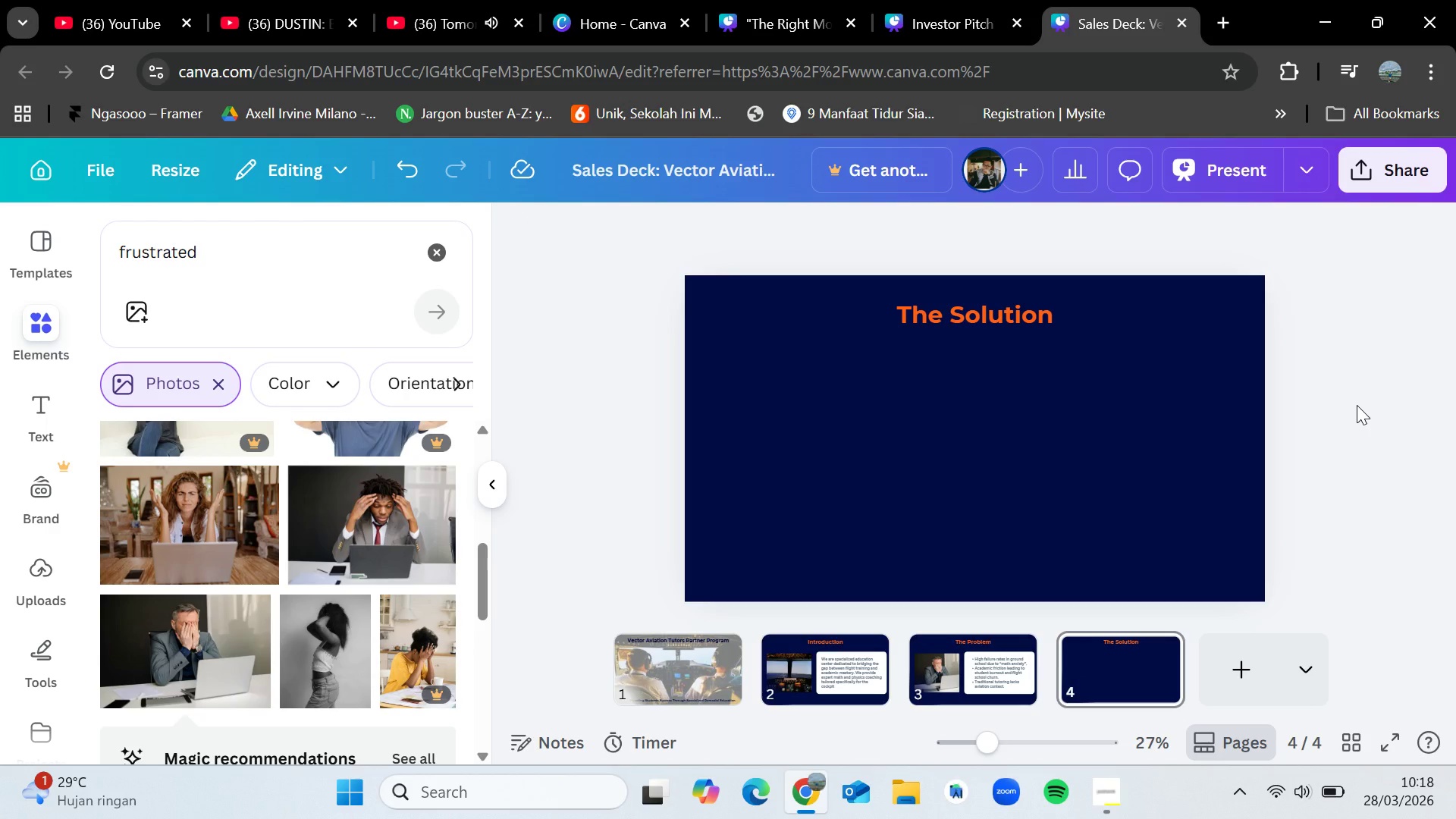 
wait(12.03)
 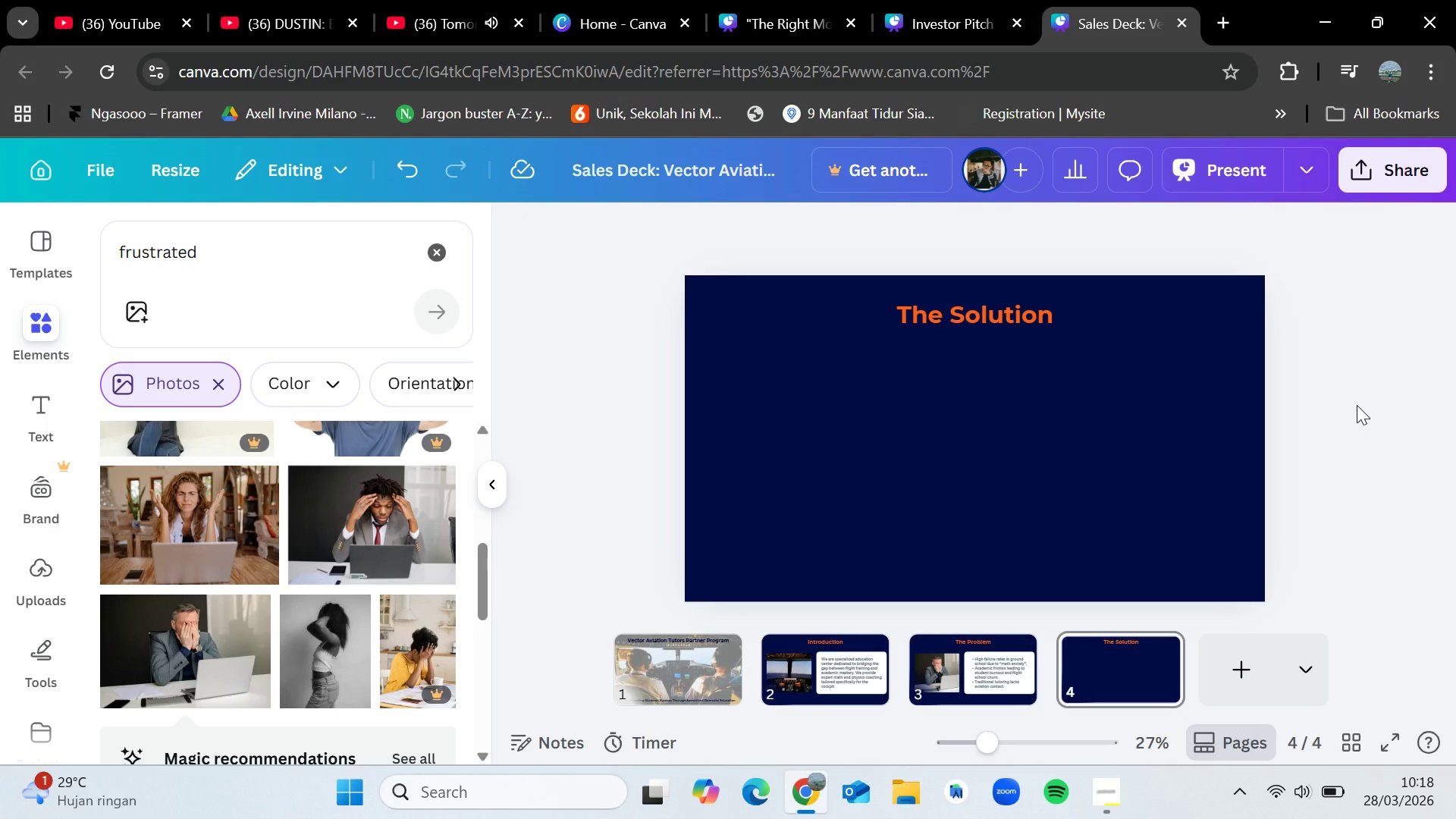 
left_click([994, 649])
 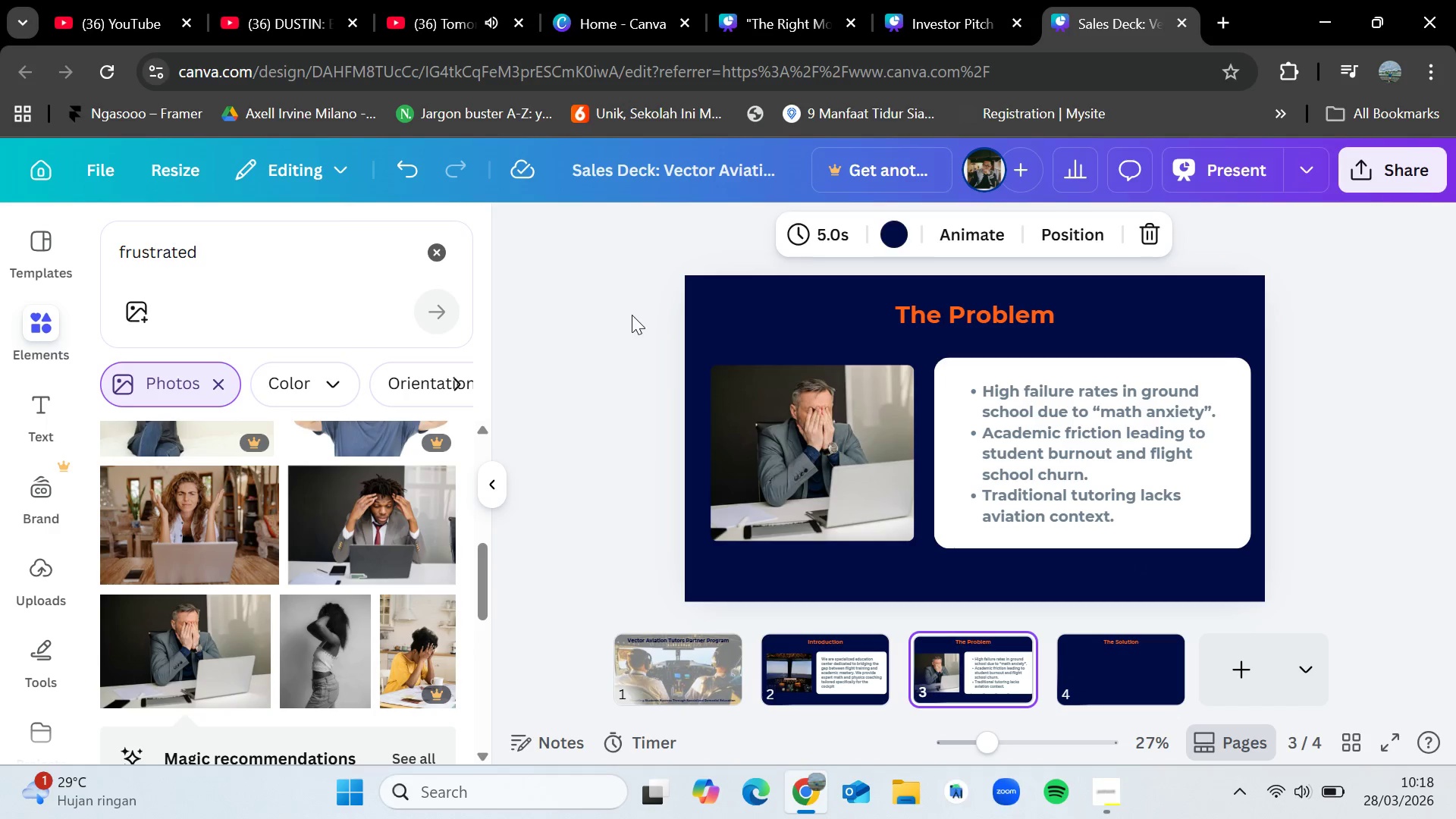 
left_click_drag(start_coordinate=[633, 328], to_coordinate=[1292, 588])
 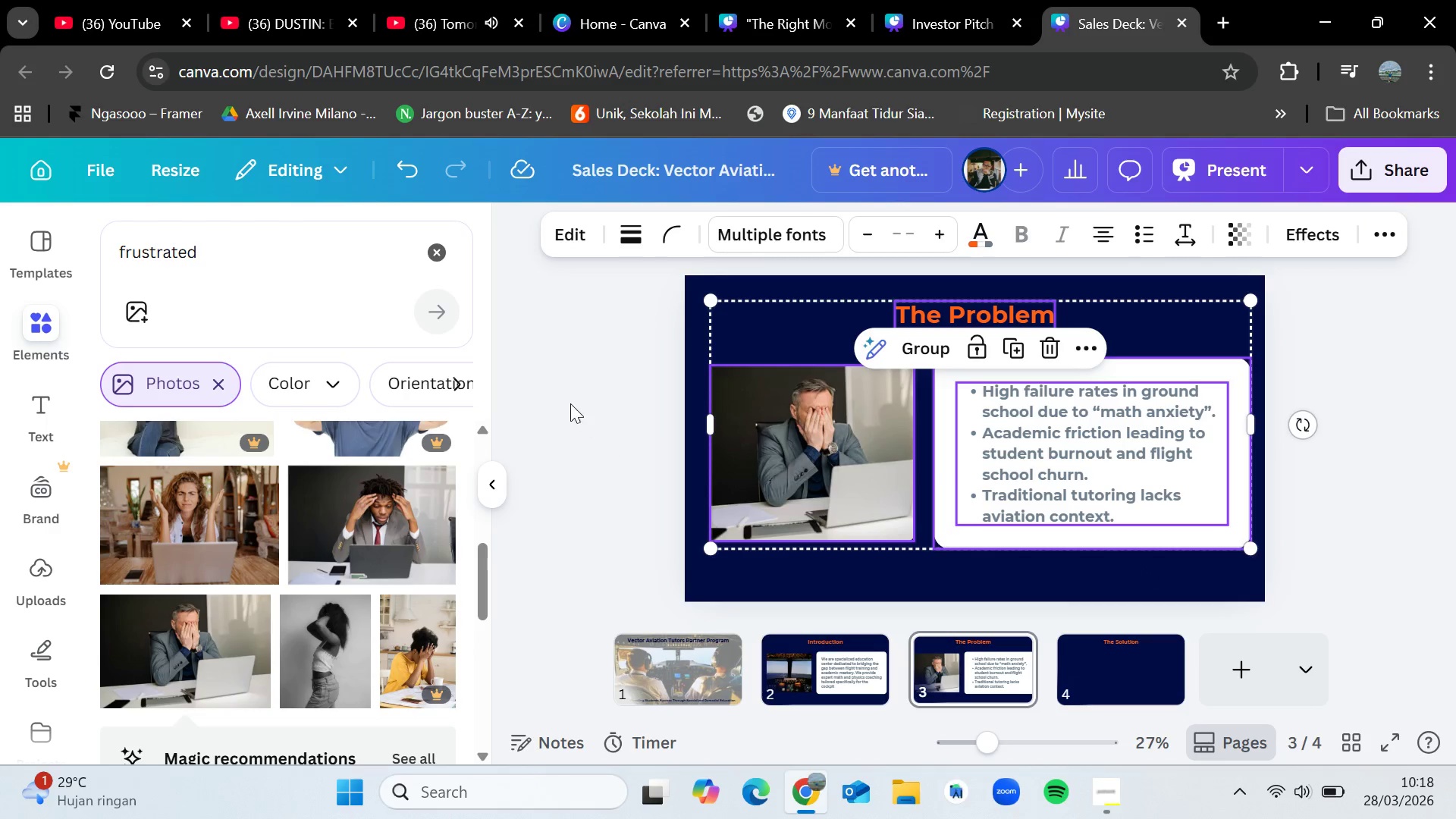 
left_click([569, 403])
 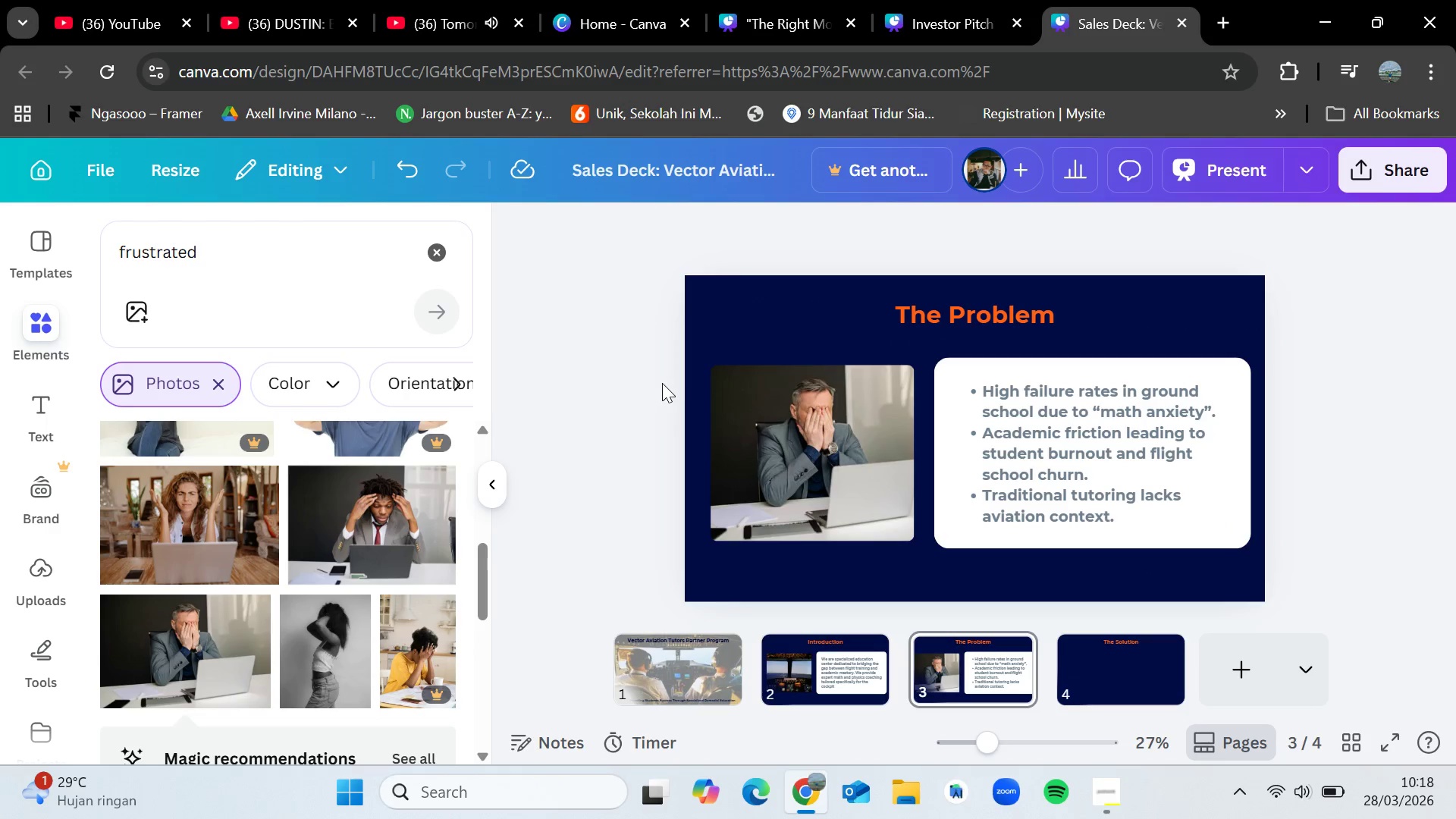 
left_click_drag(start_coordinate=[662, 383], to_coordinate=[1283, 559])
 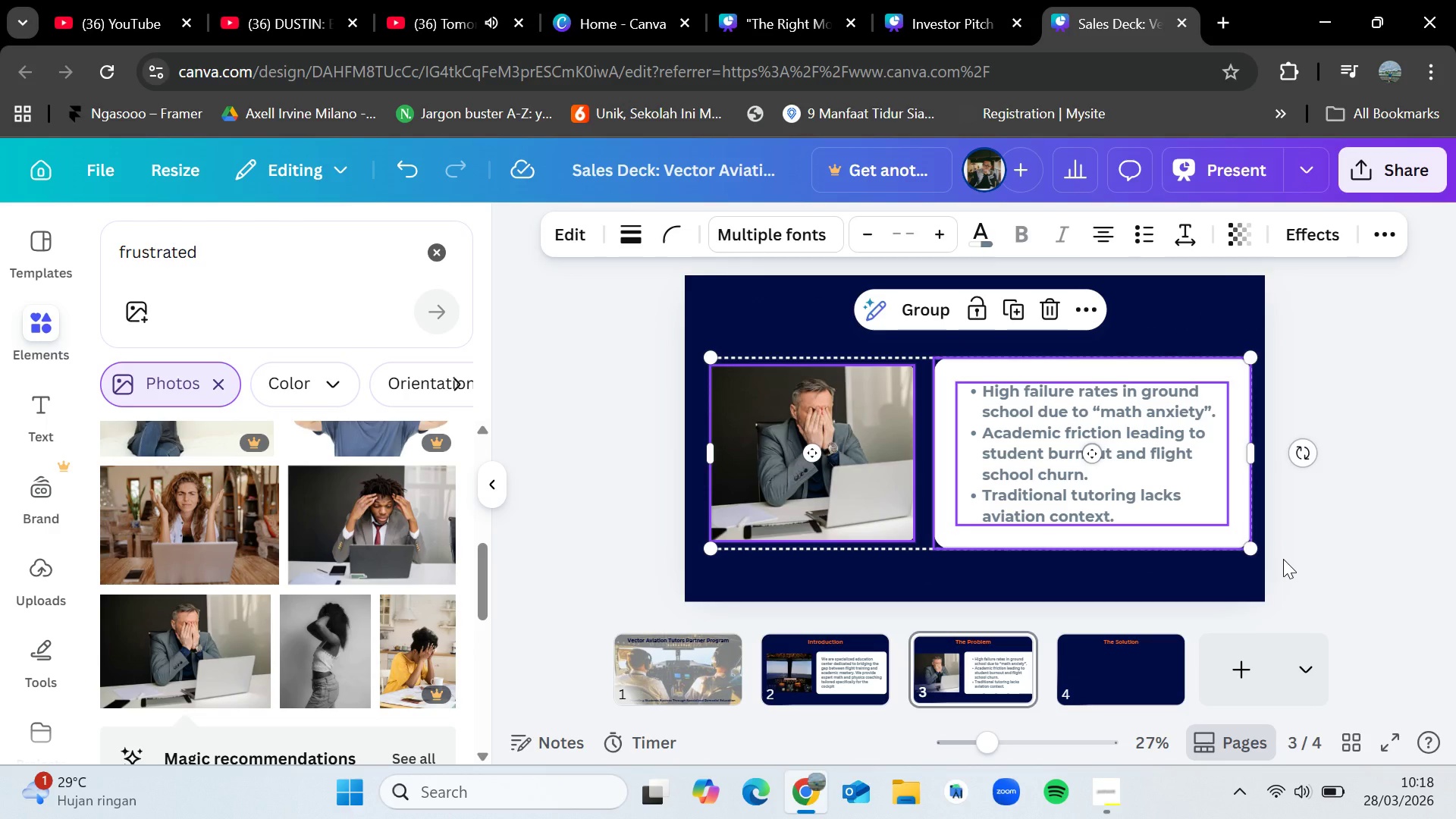 
key(Control+C)
 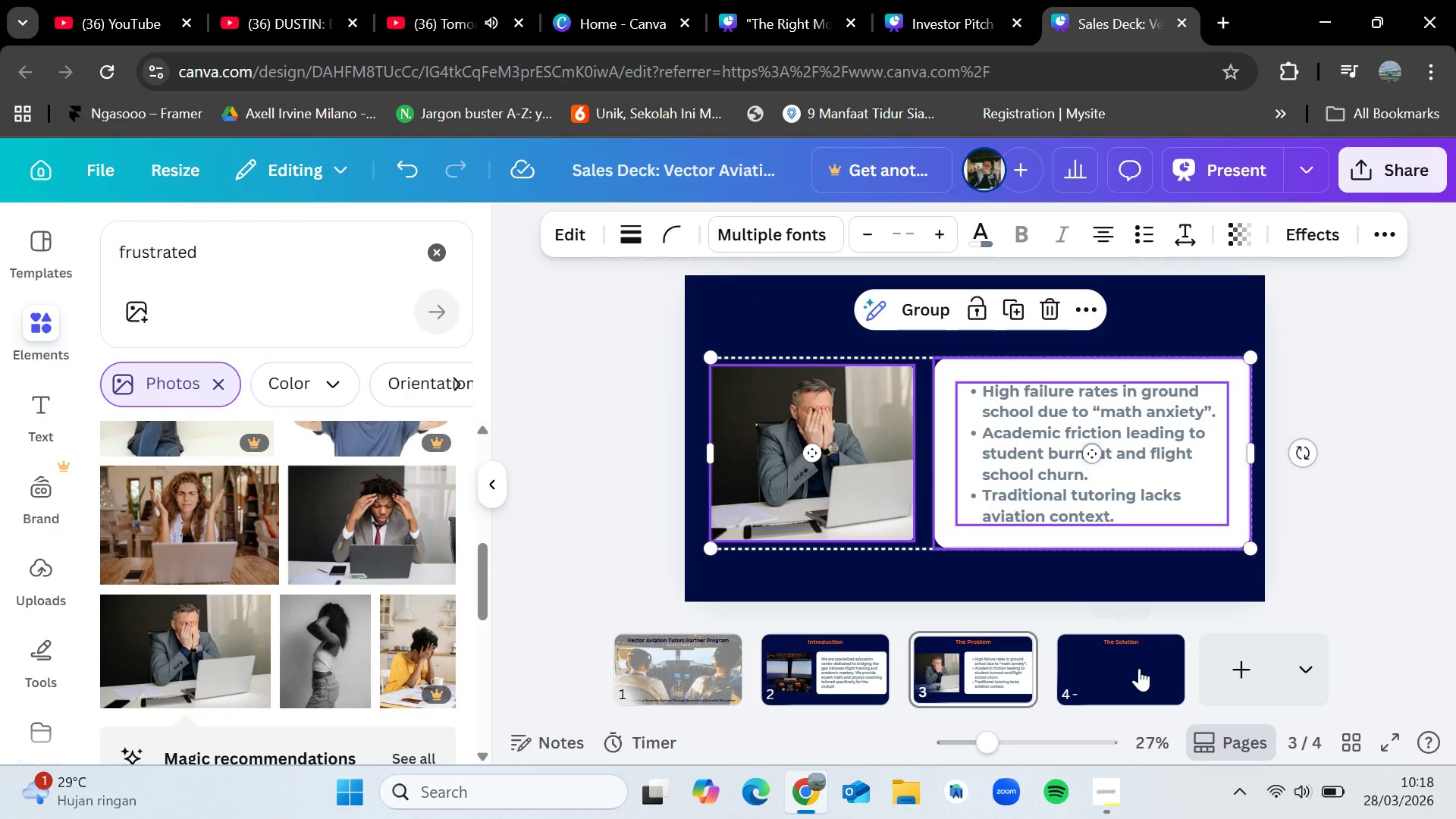 
left_click([1139, 668])
 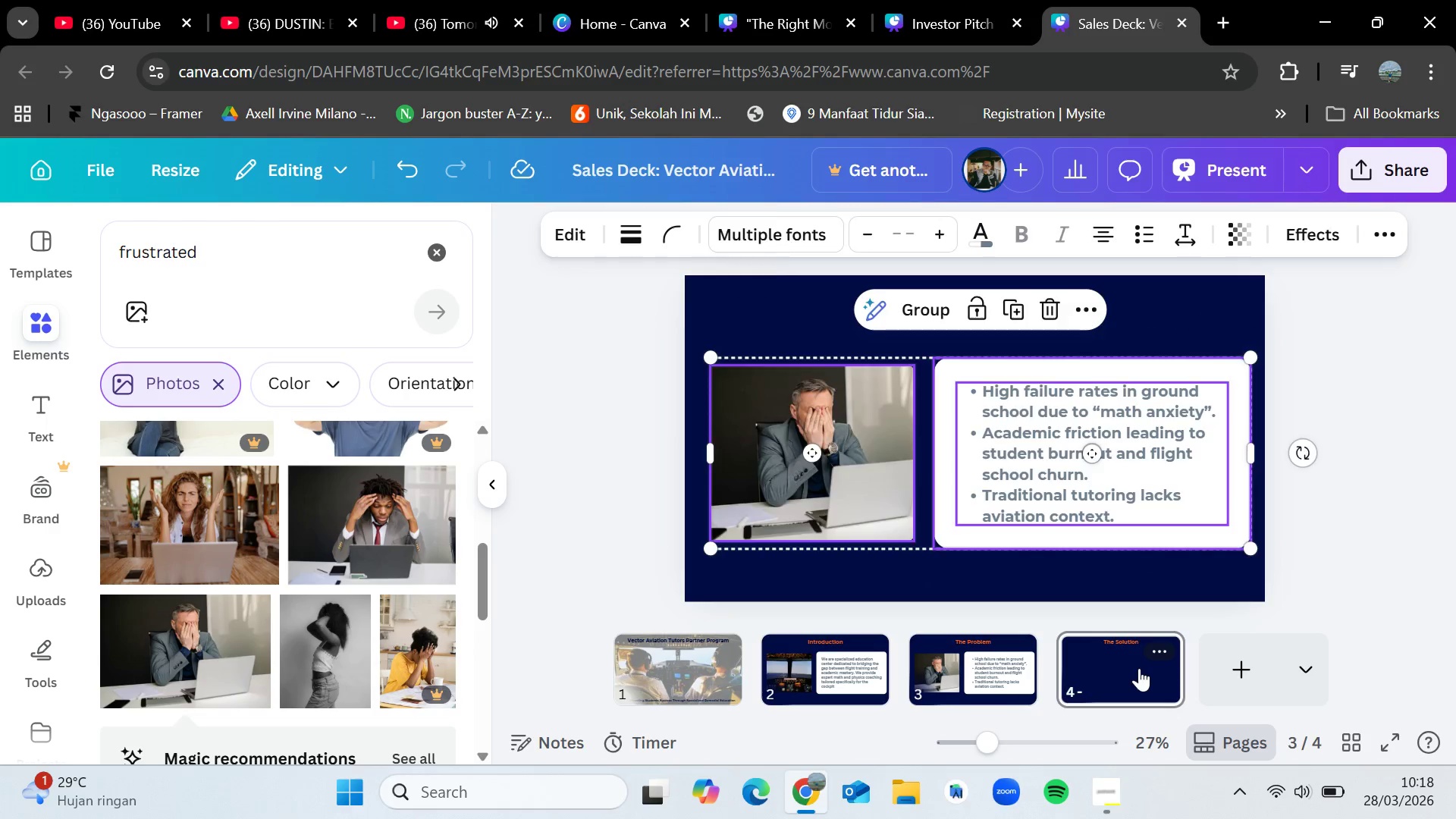 
key(Control+V)
 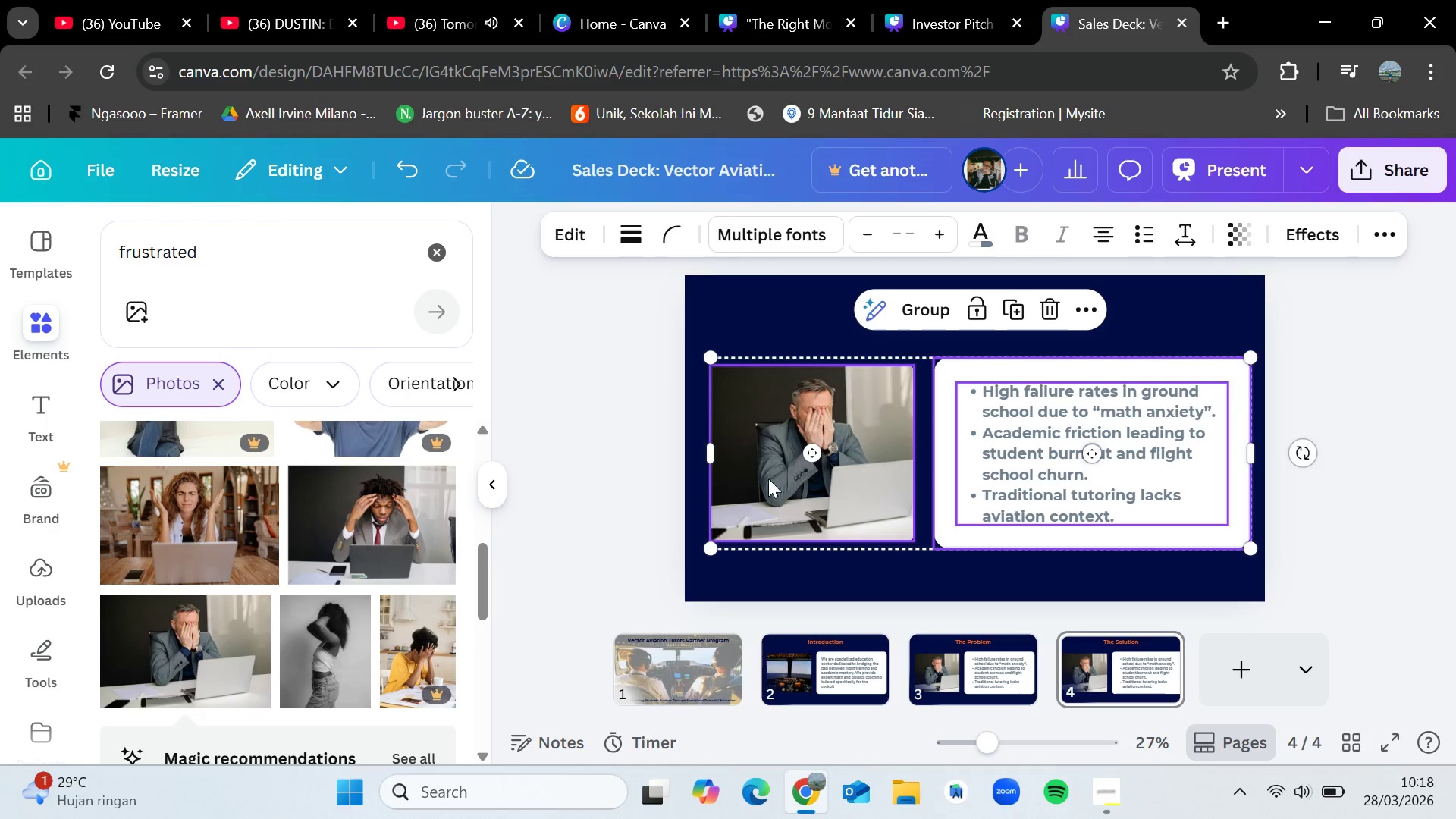 
left_click([602, 463])
 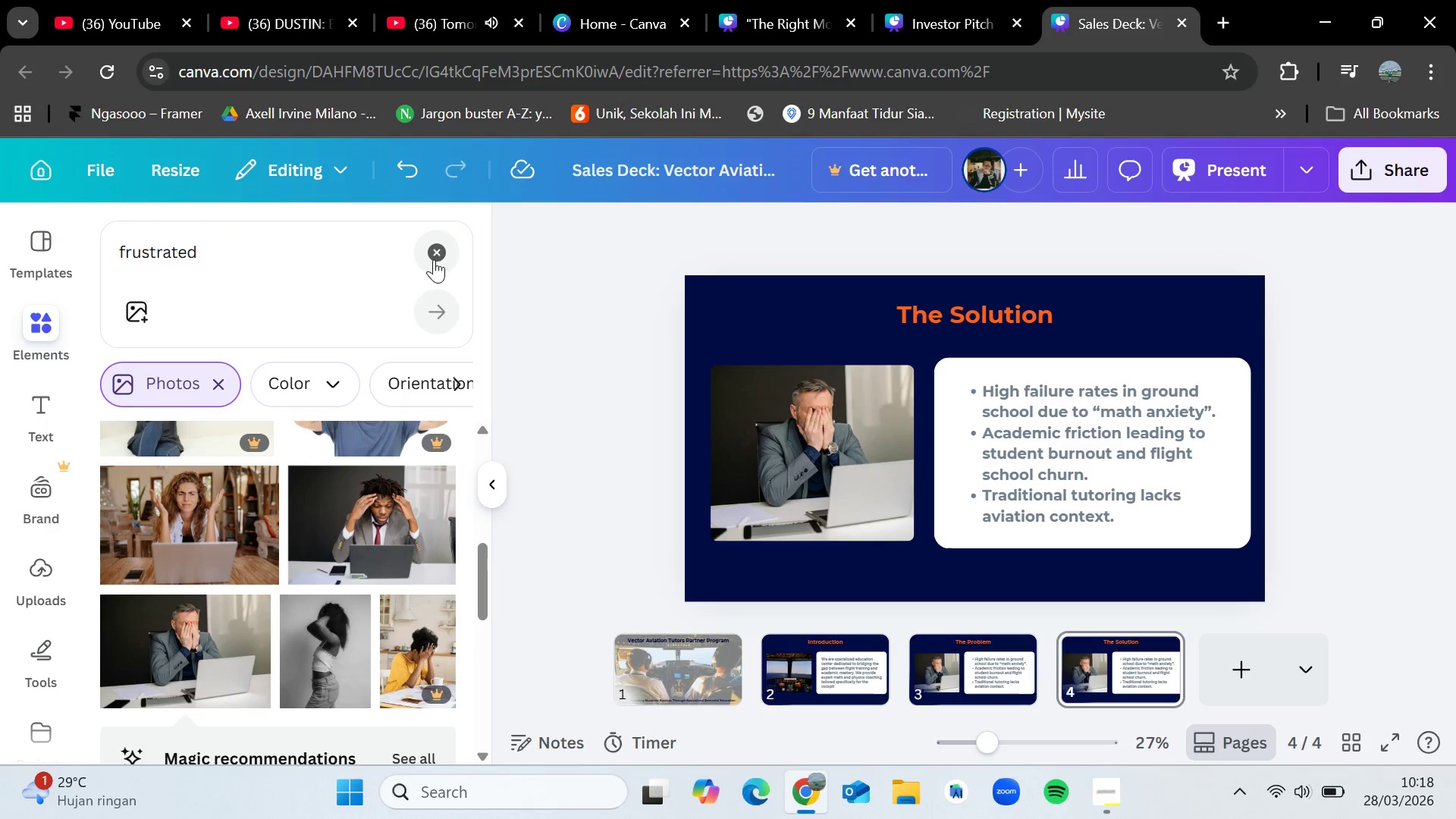 
wait(7.83)
 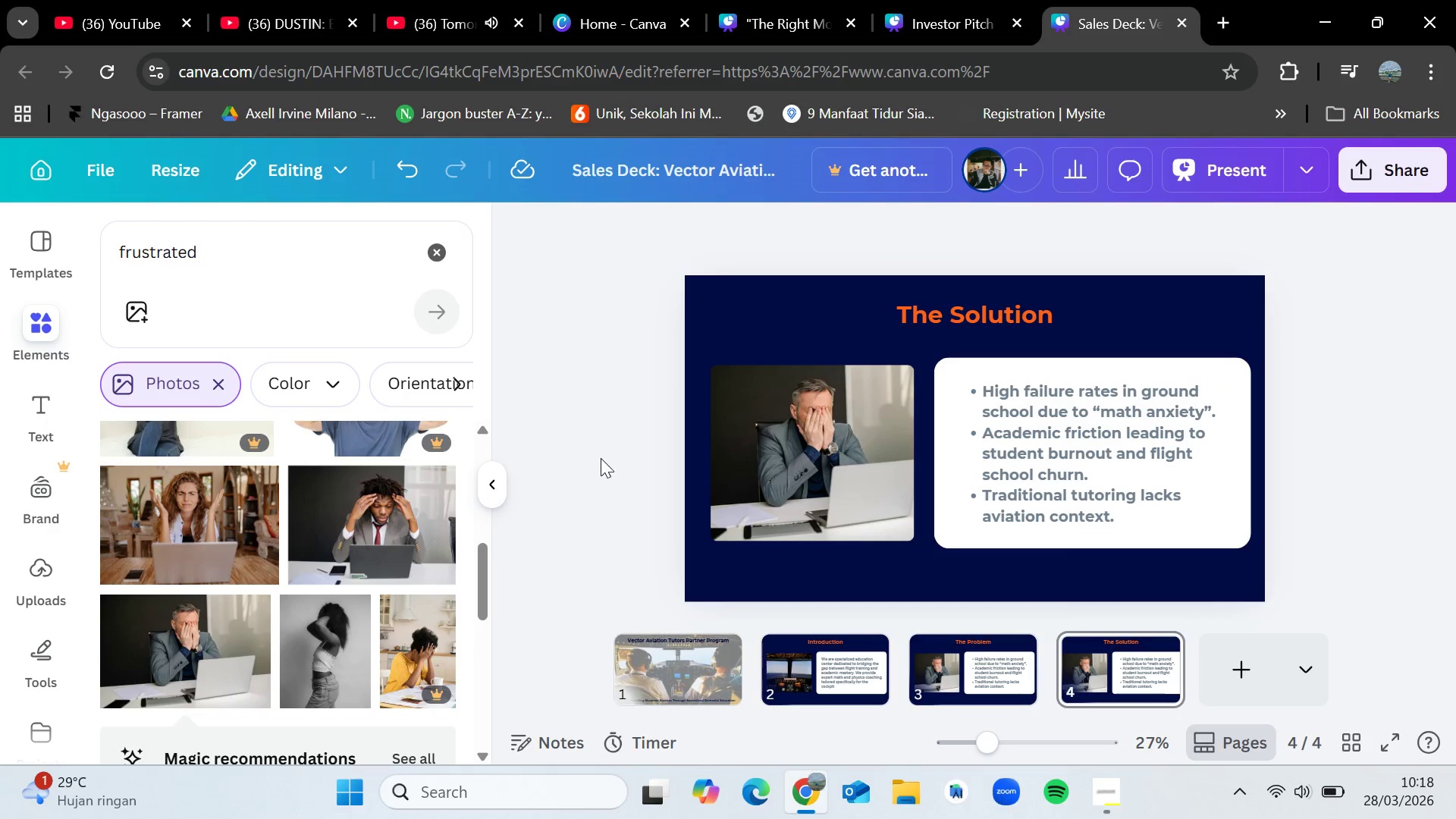 
left_click([434, 259])
 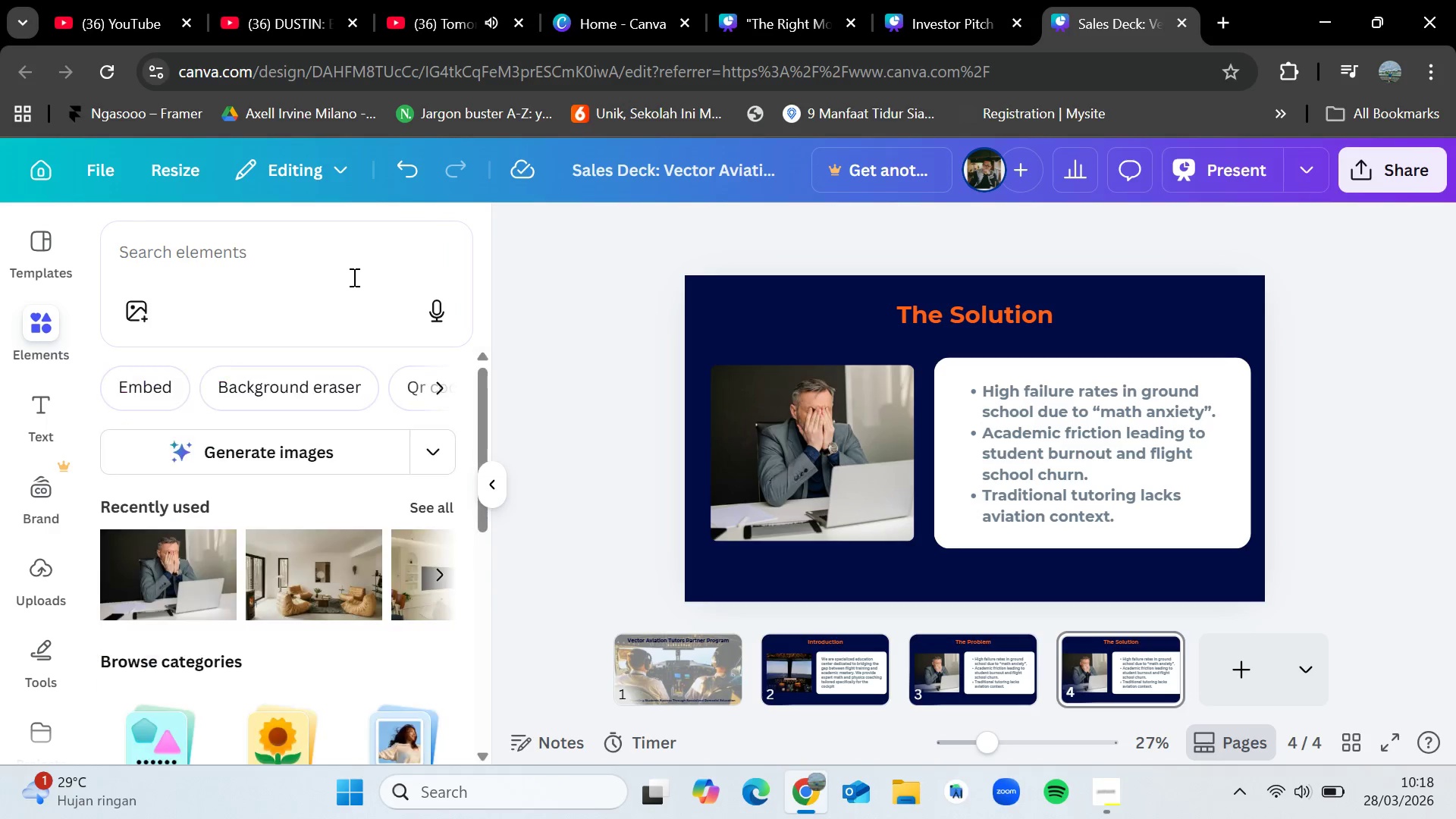 
left_click([353, 277])
 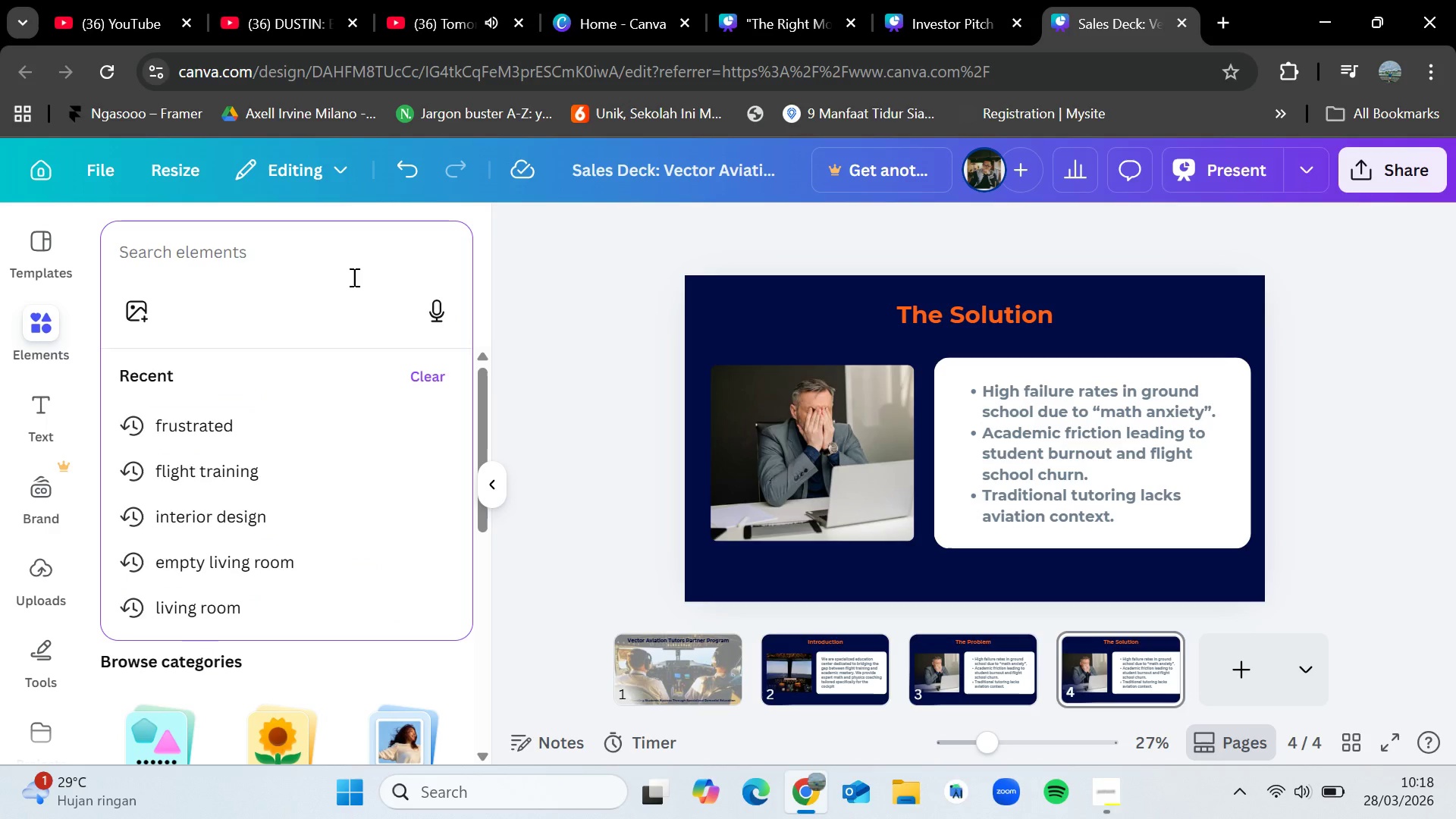 
type(flight)
 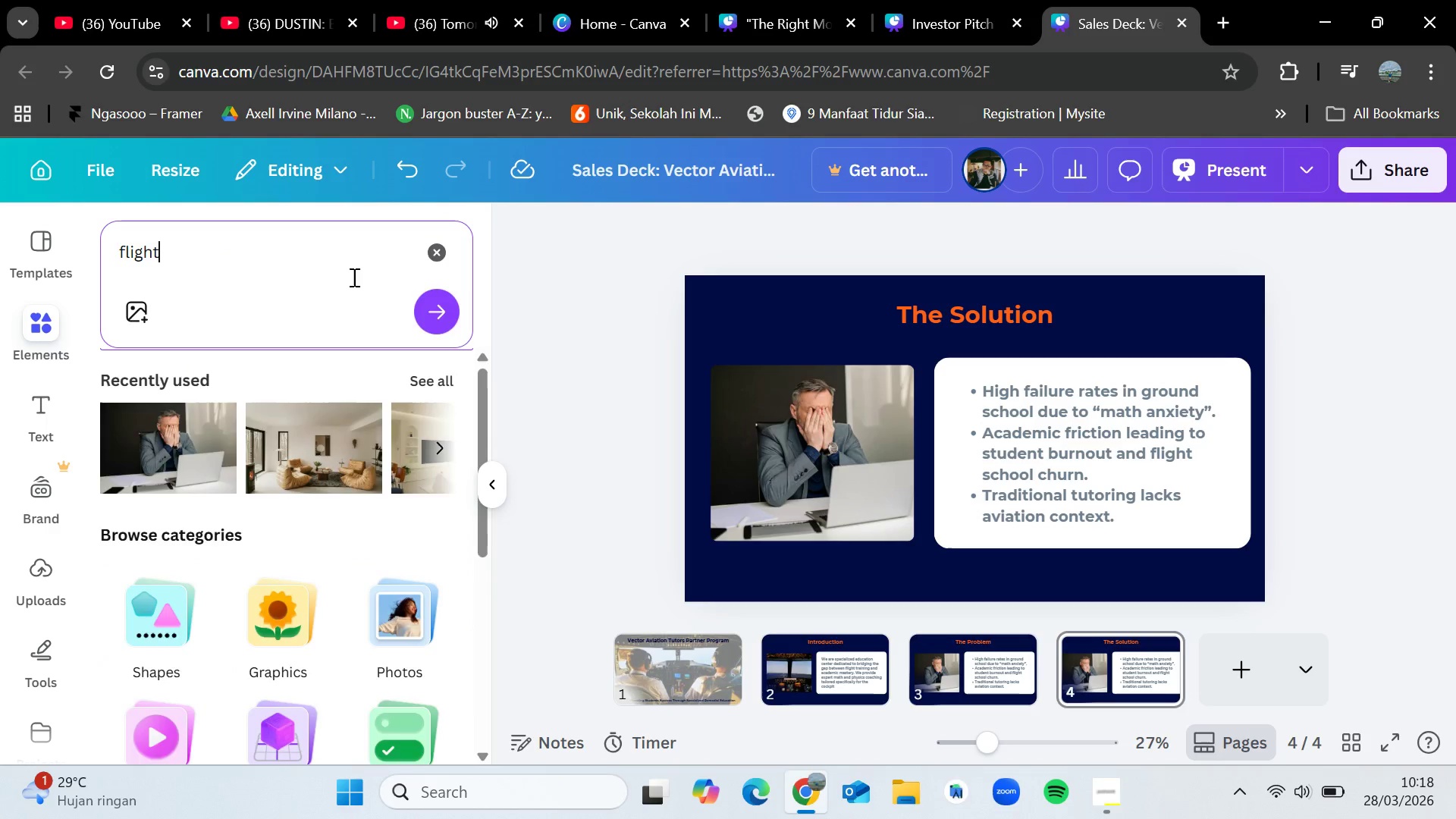 
key(Enter)
 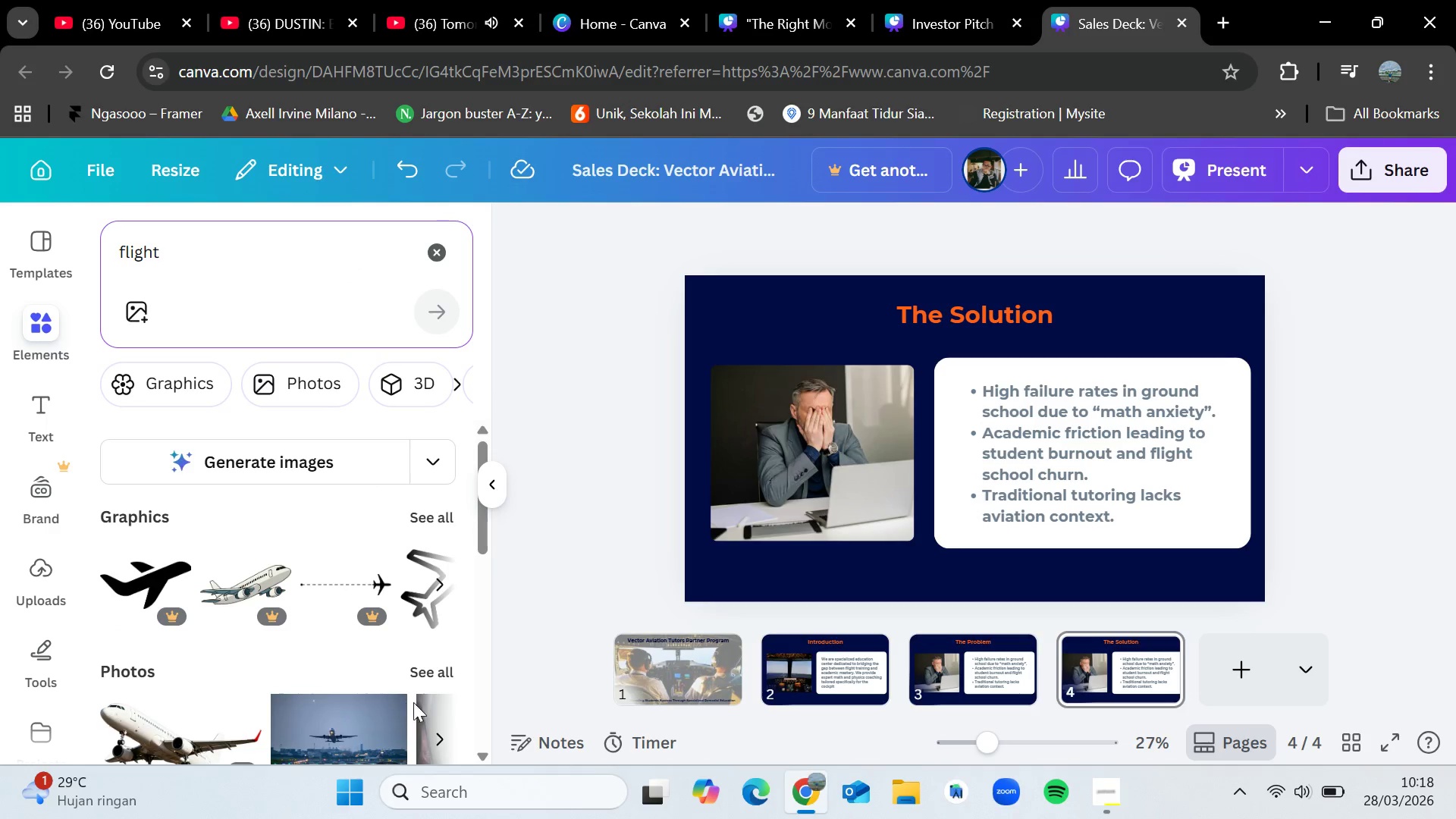 
left_click([437, 669])
 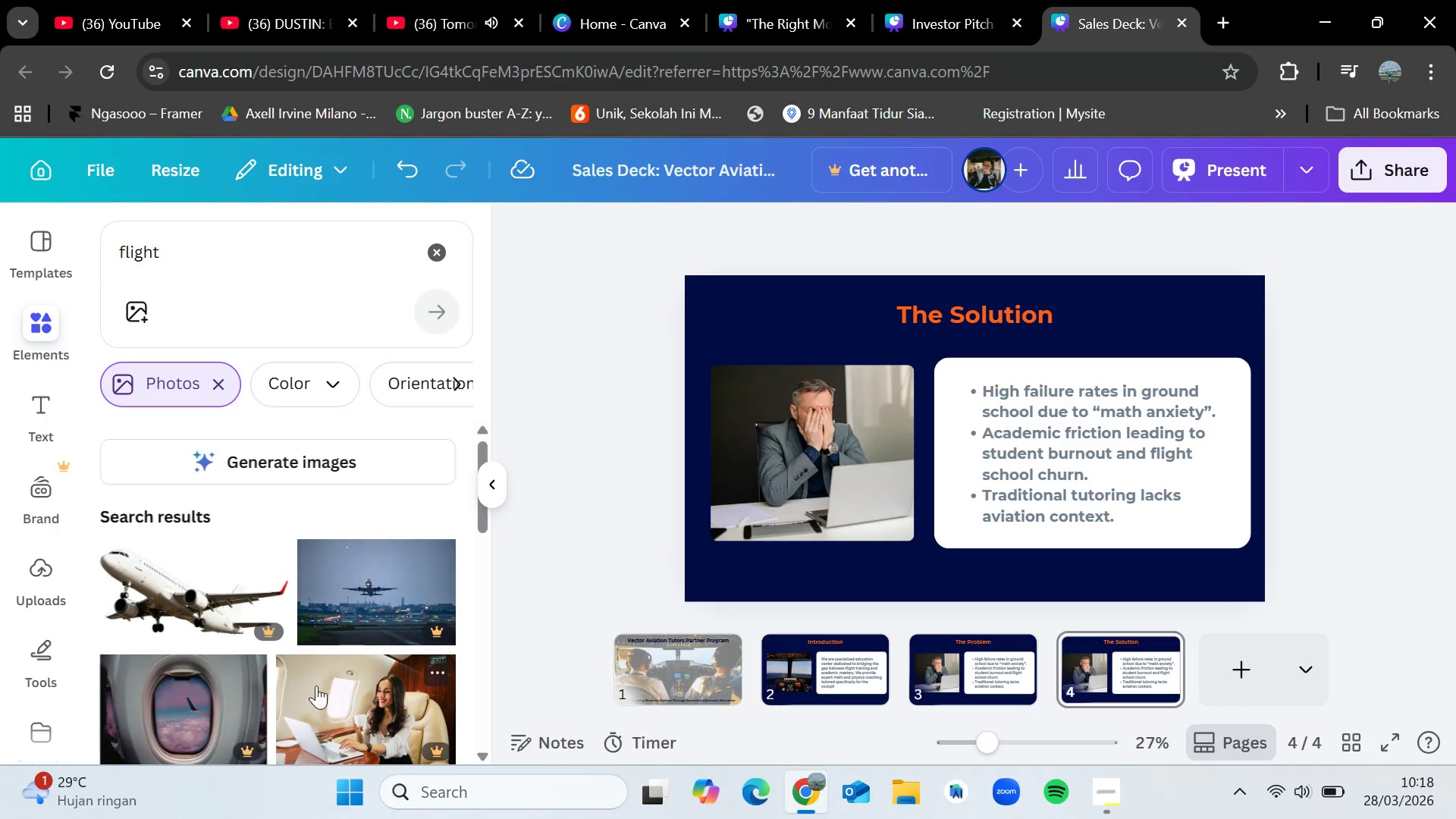 
scroll: coordinate [318, 668], scroll_direction: down, amount: 7.0
 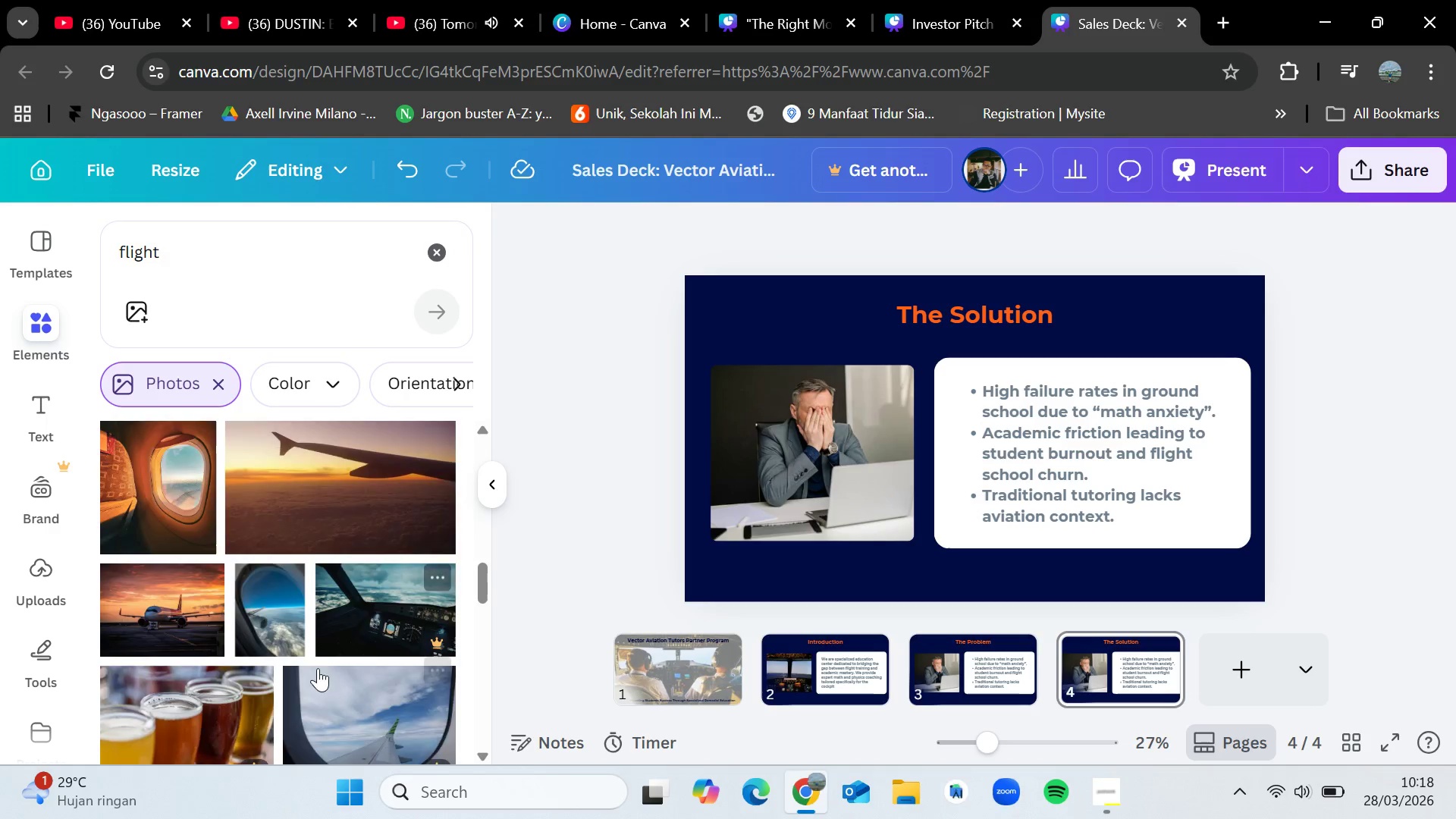 
scroll: coordinate [318, 668], scroll_direction: up, amount: 2.0
 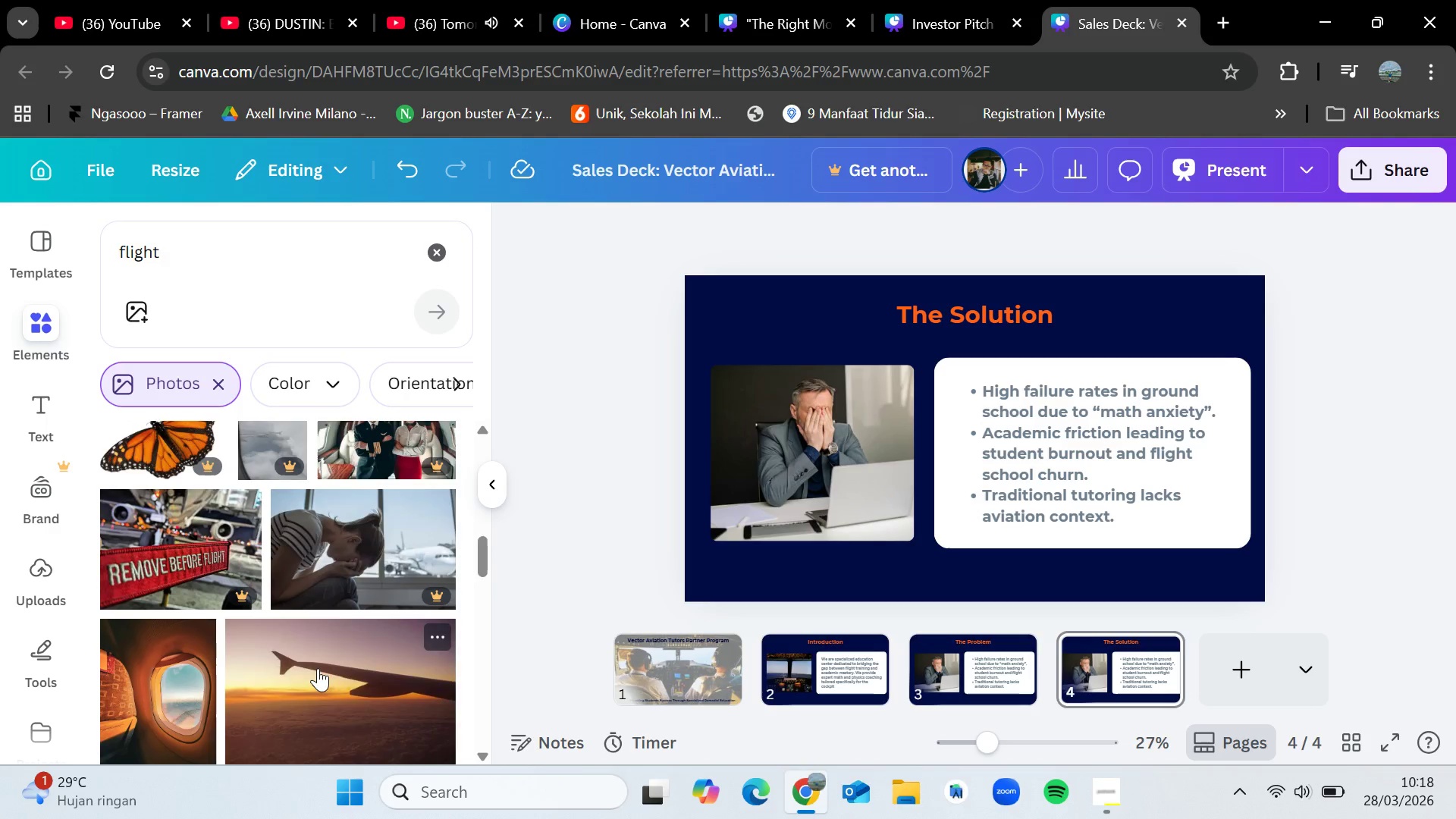 
scroll: coordinate [318, 668], scroll_direction: down, amount: 8.0
 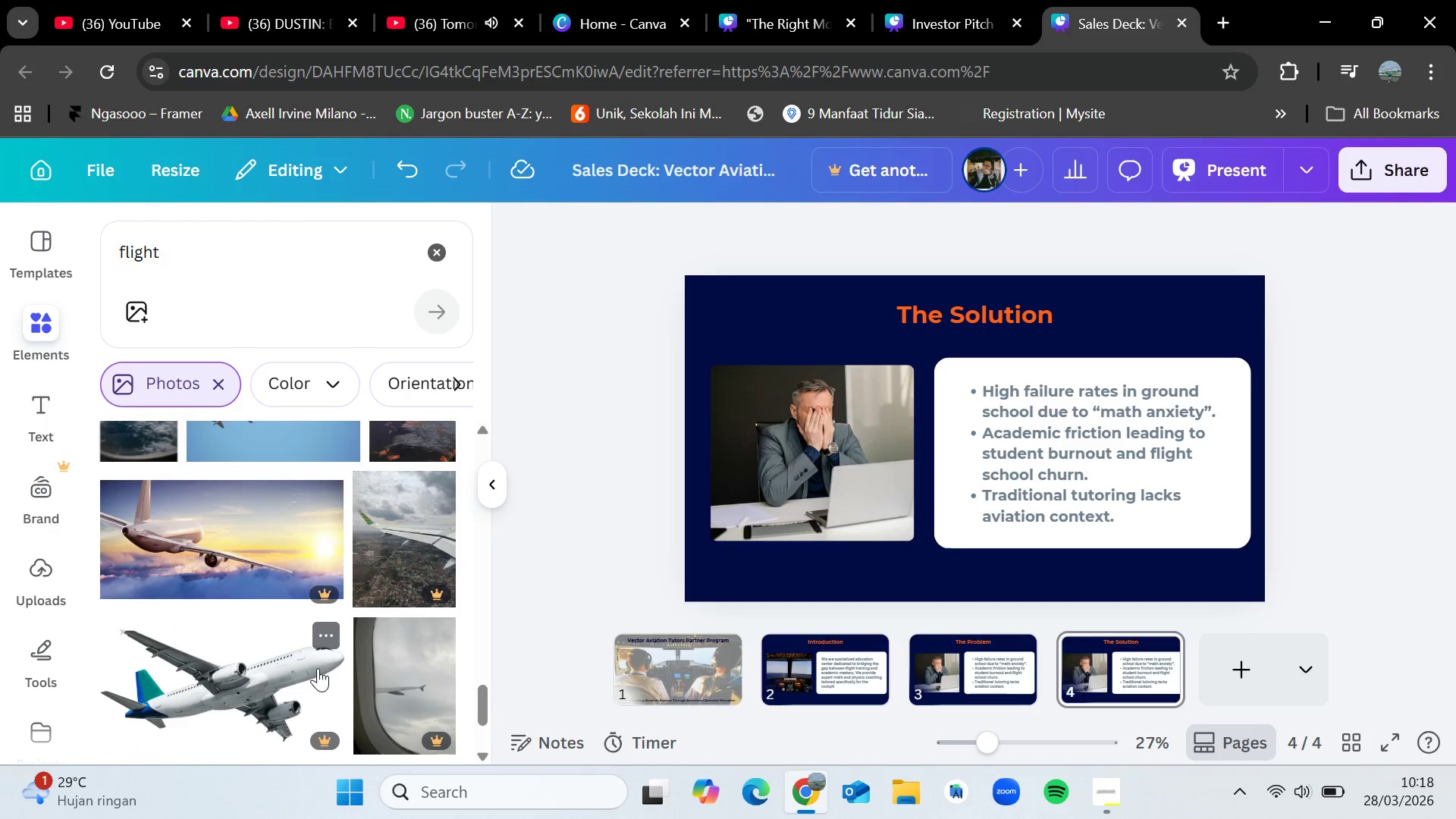 
scroll: coordinate [318, 668], scroll_direction: up, amount: 1.0
 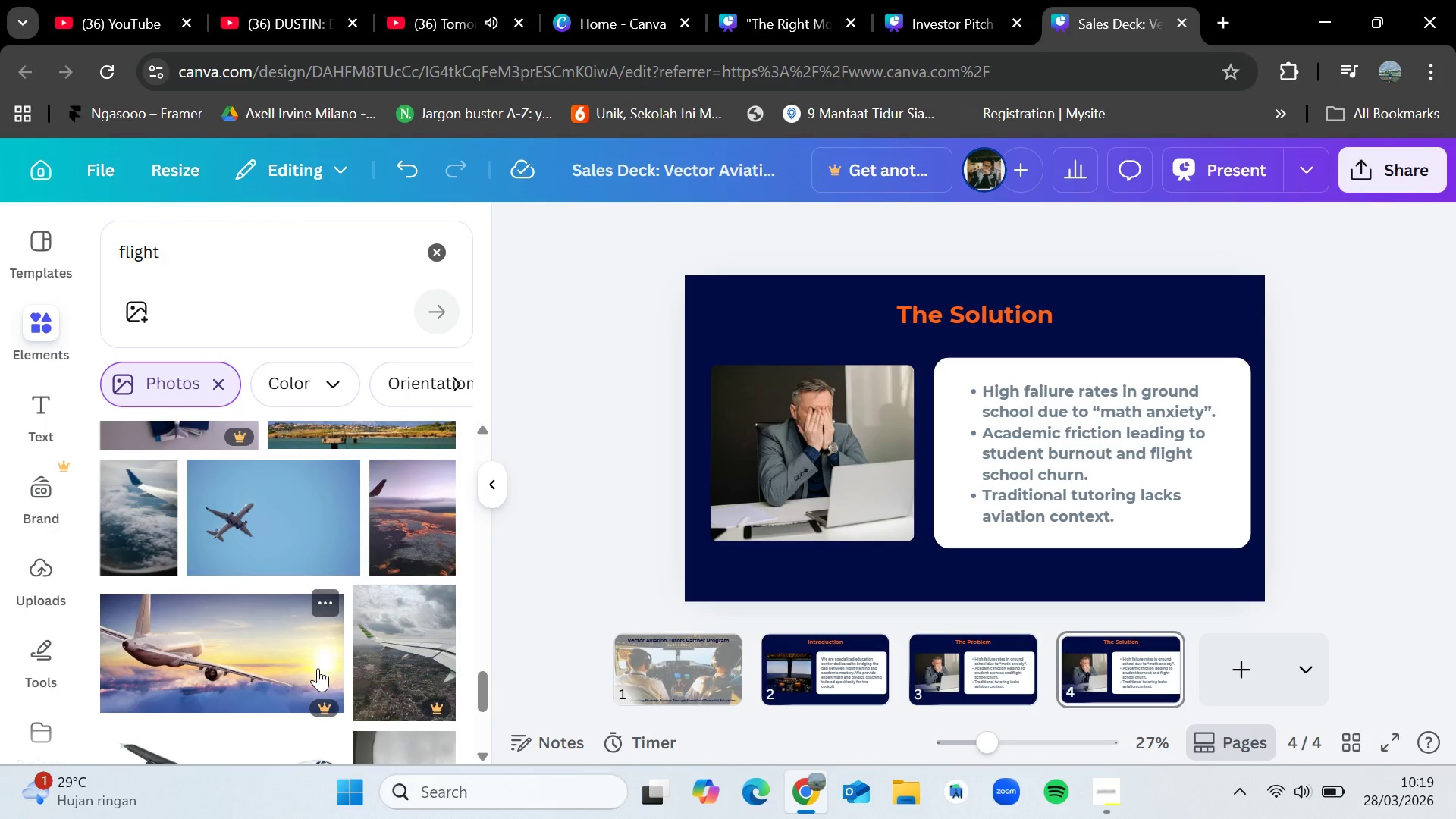 
scroll: coordinate [218, 630], scroll_direction: down, amount: 7.0
 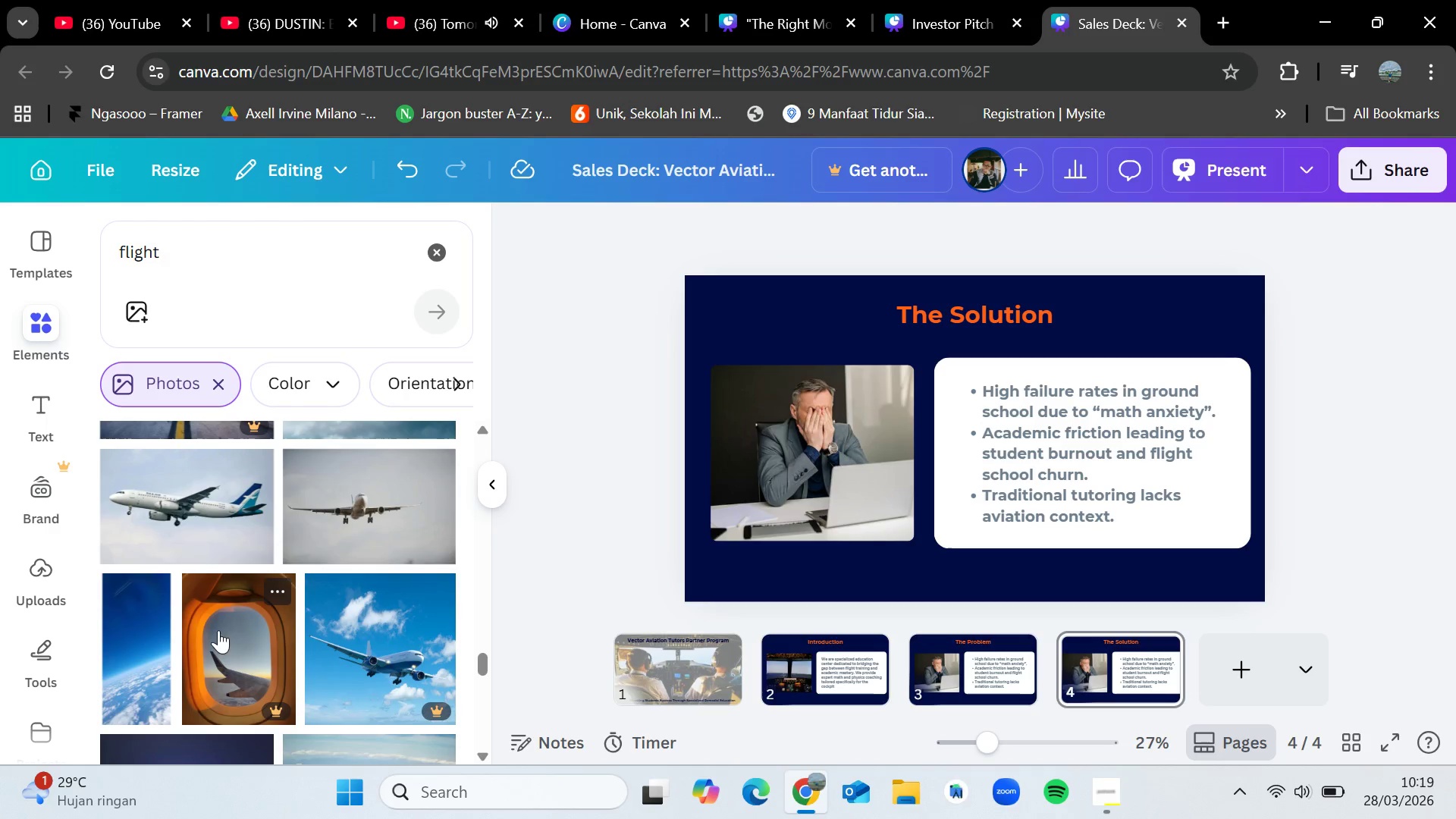 
left_click_drag(start_coordinate=[385, 495], to_coordinate=[787, 454])
 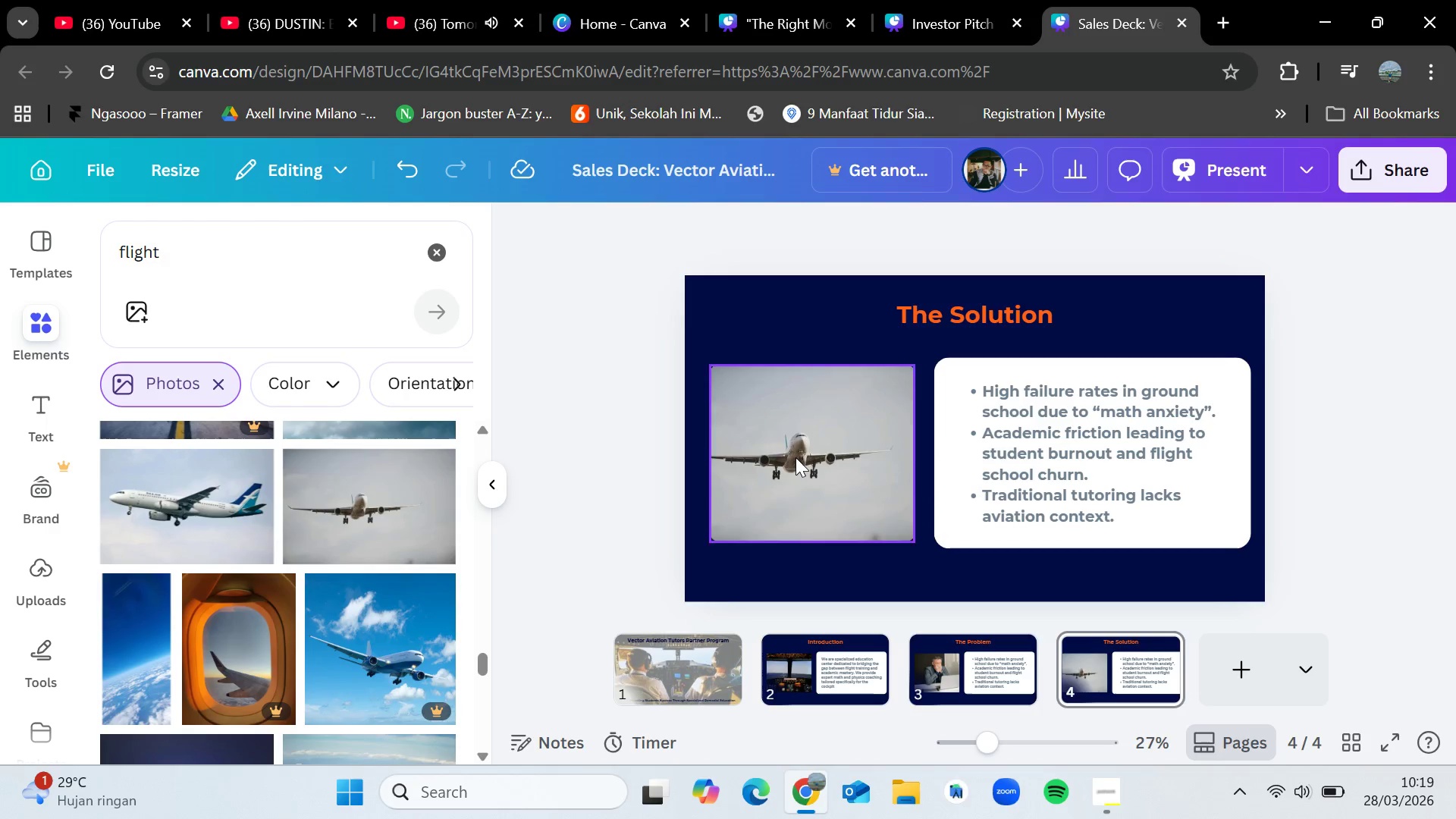 
double_click([795, 457])
 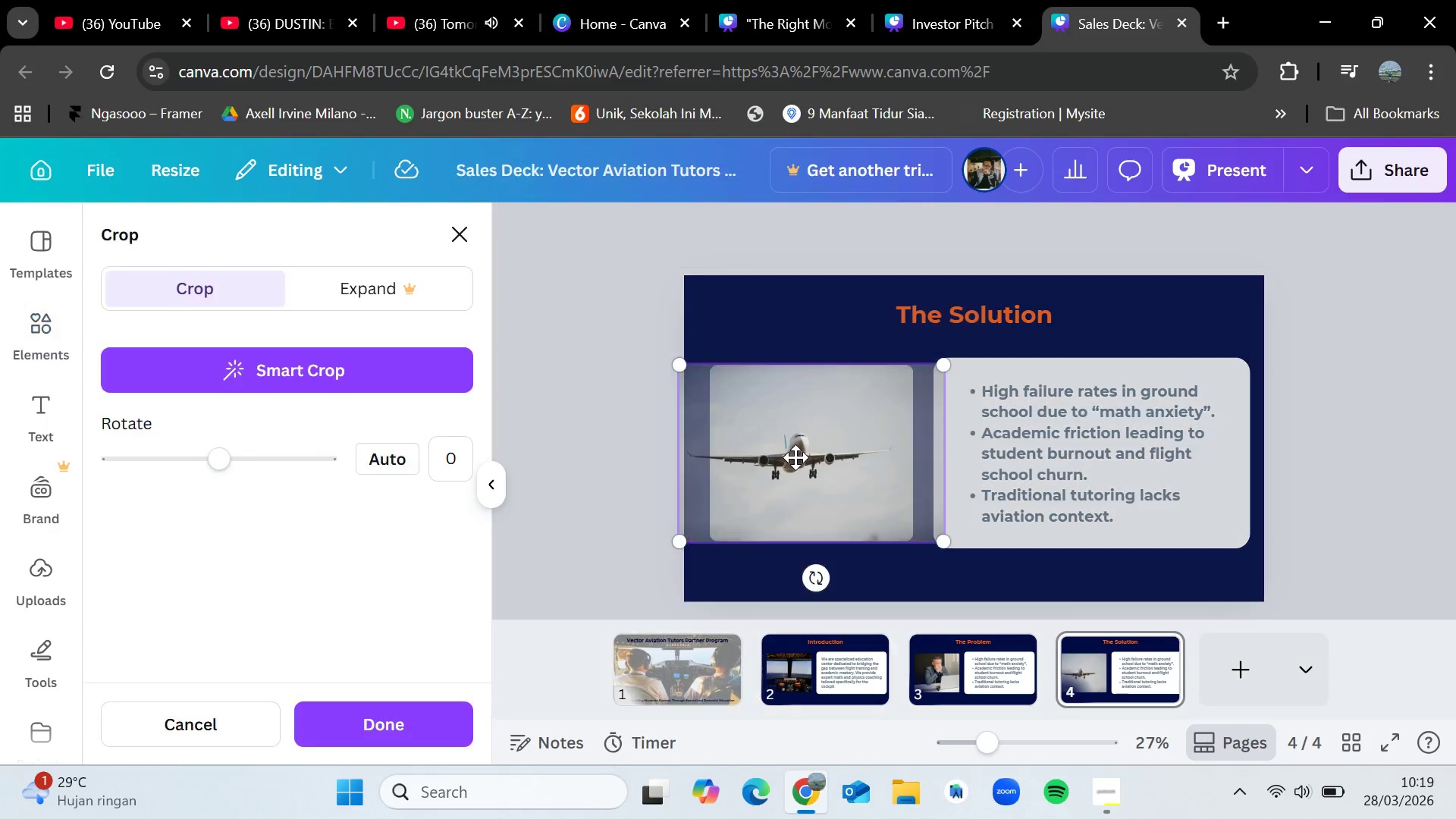 
left_click_drag(start_coordinate=[795, 457], to_coordinate=[837, 453])
 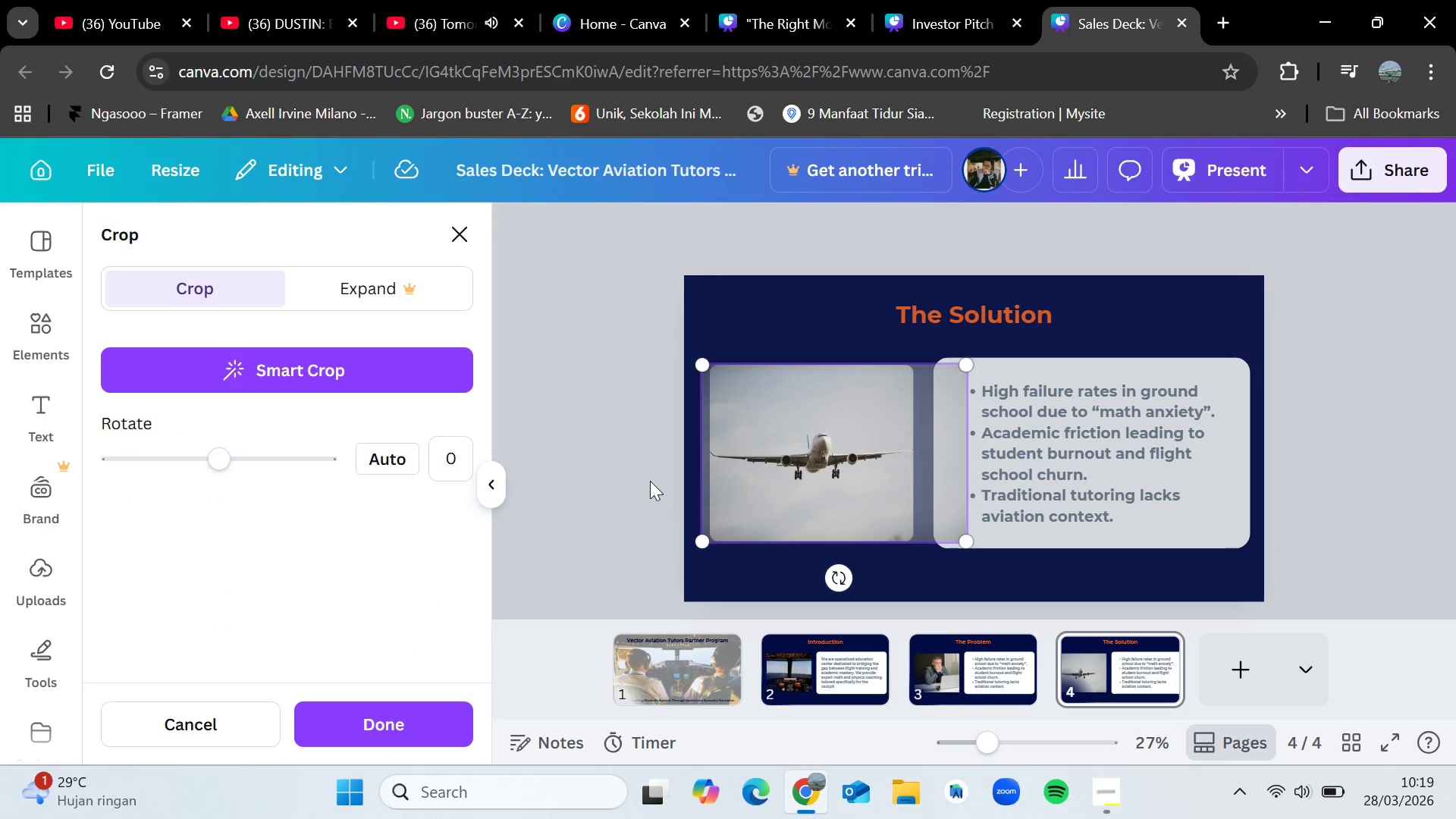 
left_click([649, 481])
 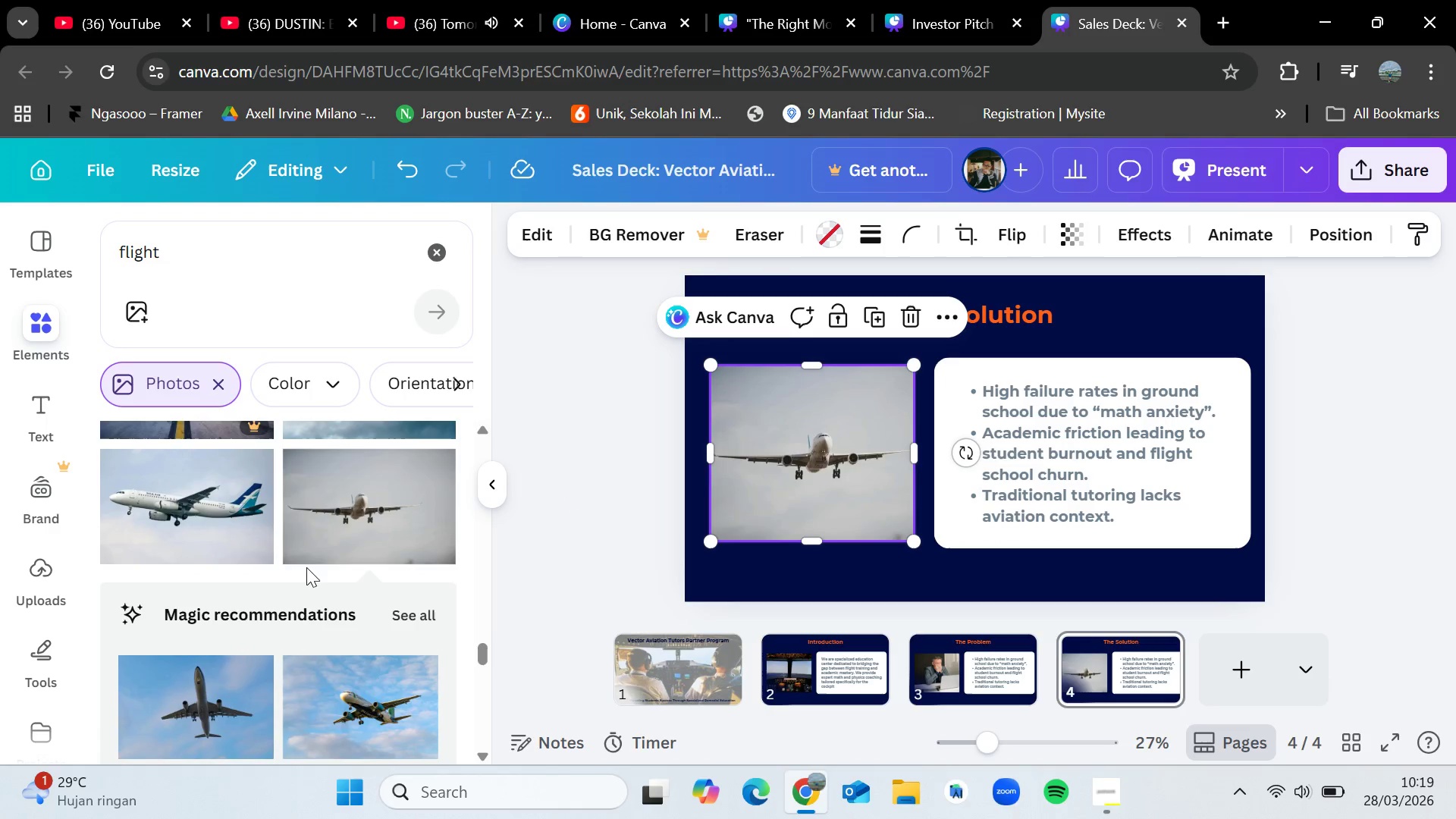 
scroll: coordinate [305, 575], scroll_direction: down, amount: 12.0
 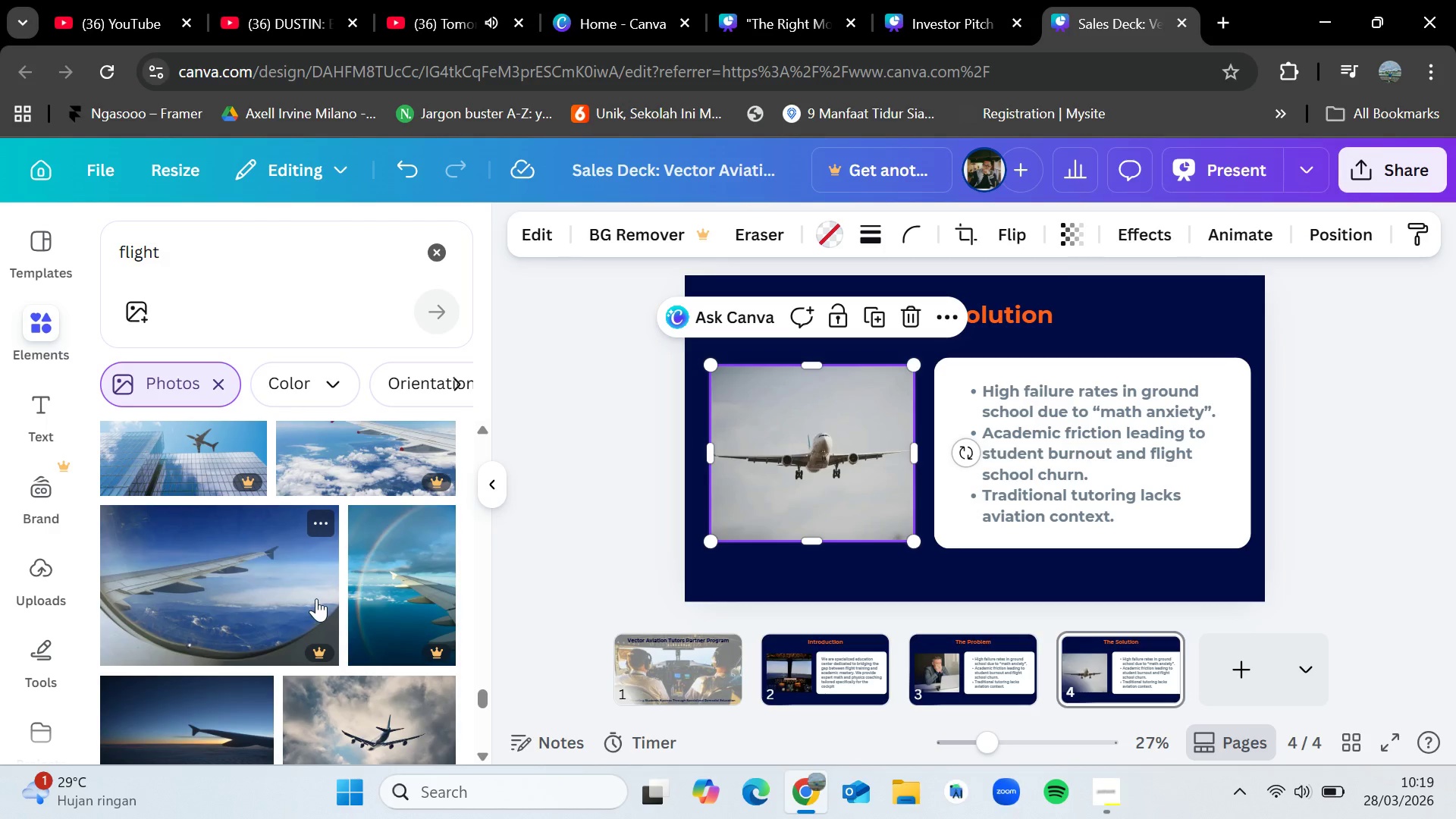 
scroll: coordinate [316, 598], scroll_direction: down, amount: 2.0
 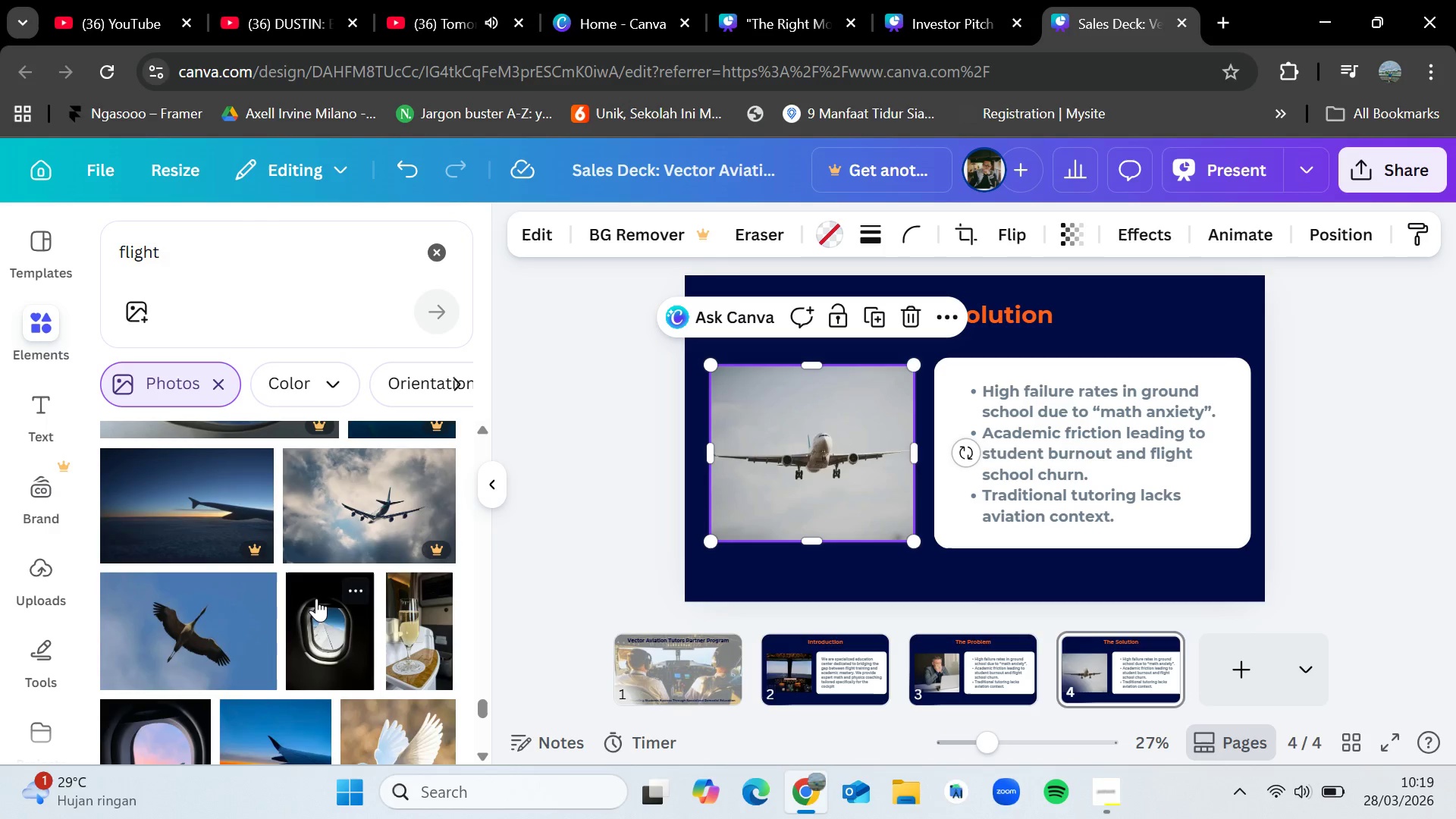 
scroll: coordinate [316, 598], scroll_direction: up, amount: 25.0
 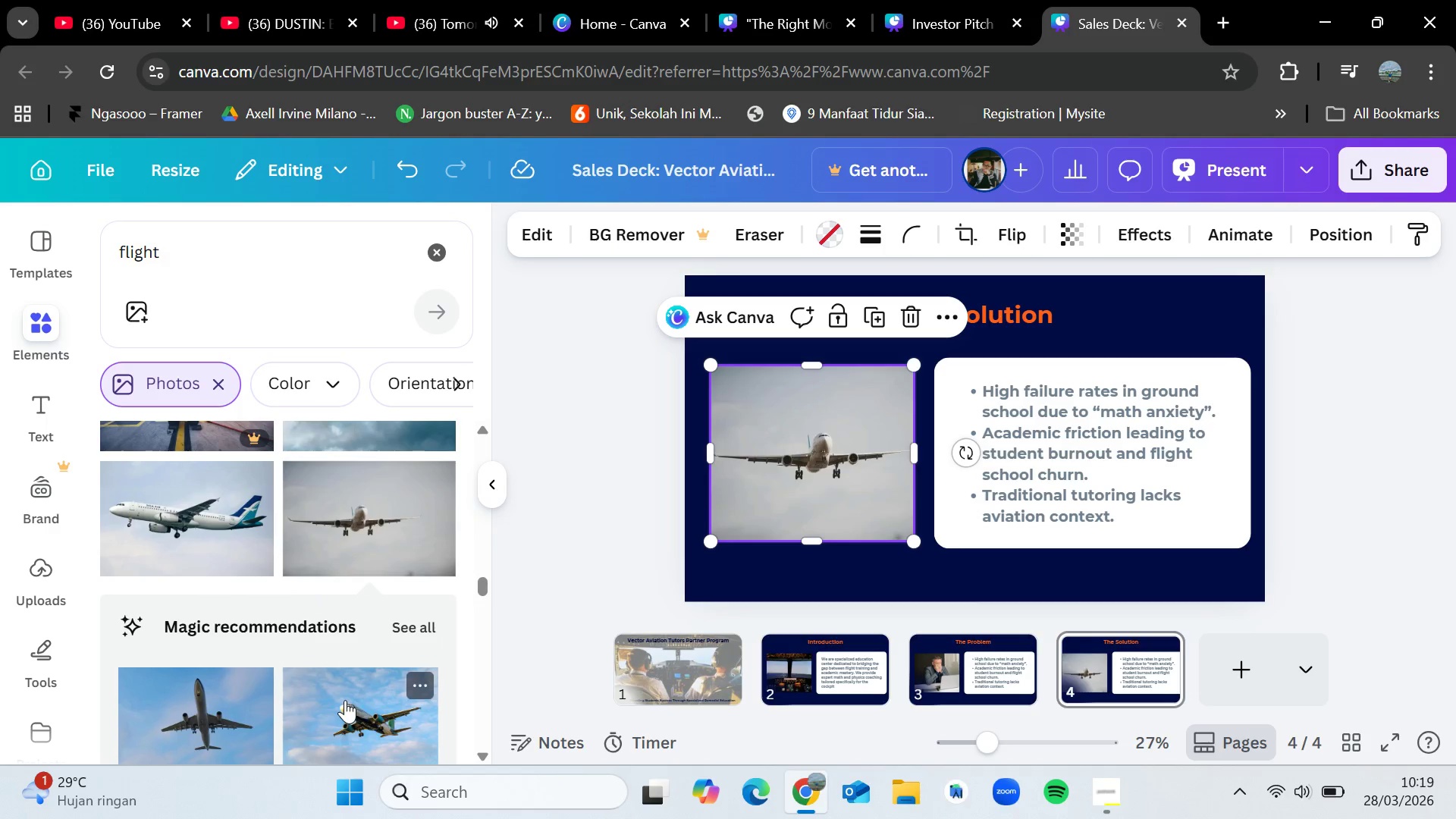 
left_click_drag(start_coordinate=[349, 698], to_coordinate=[814, 439])
 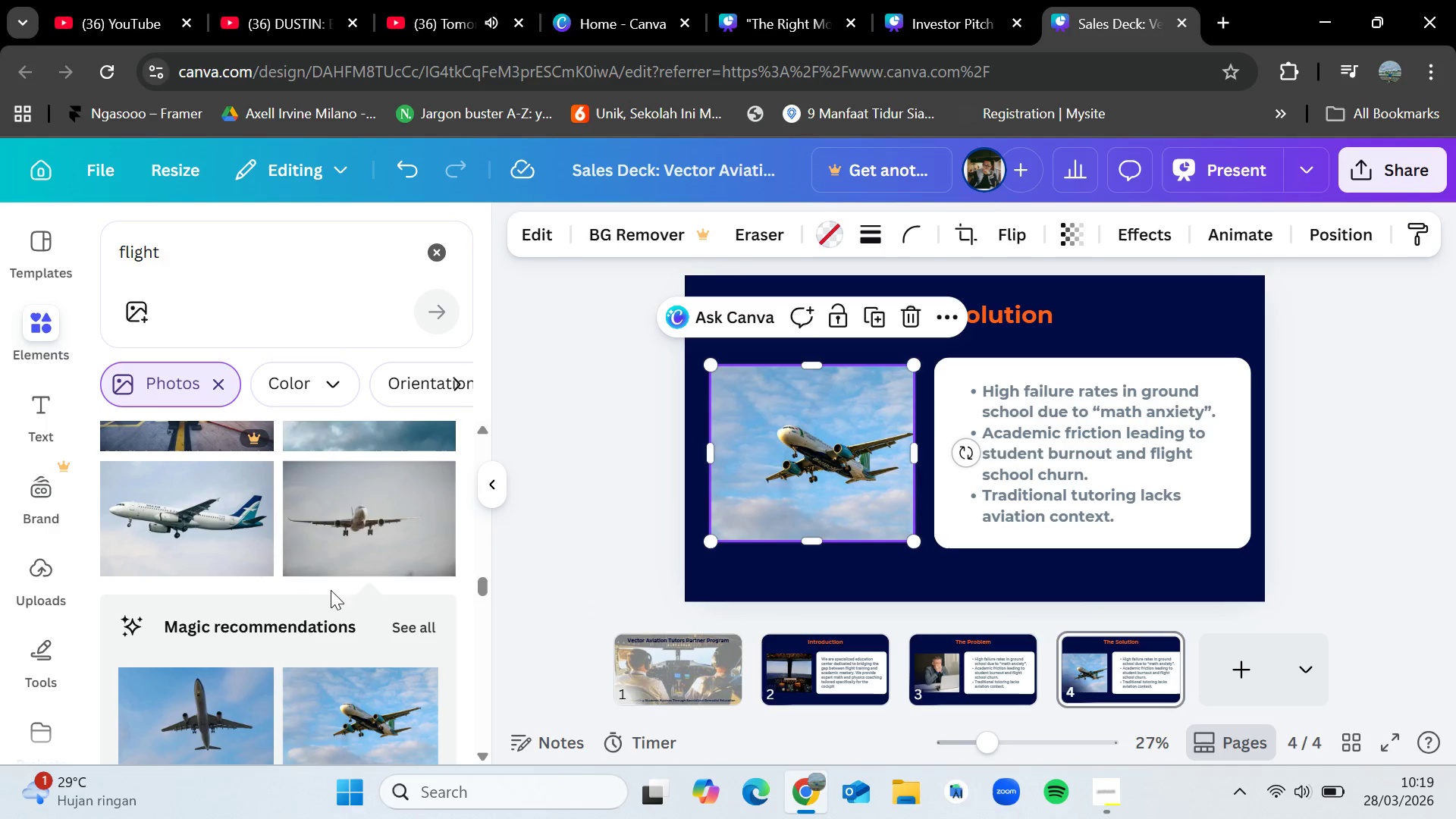 
scroll: coordinate [309, 610], scroll_direction: up, amount: 2.0
 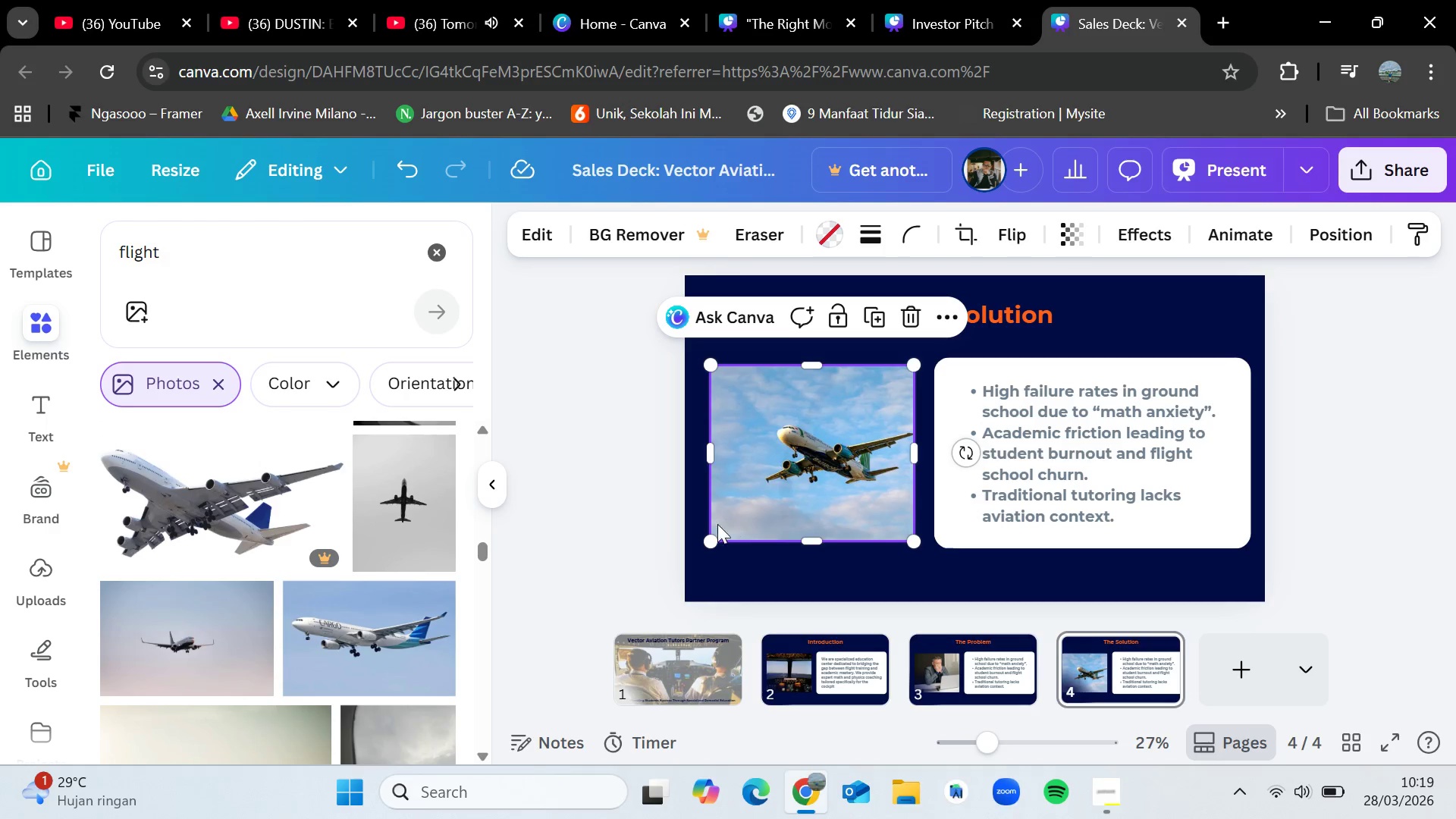 
double_click([843, 491])
 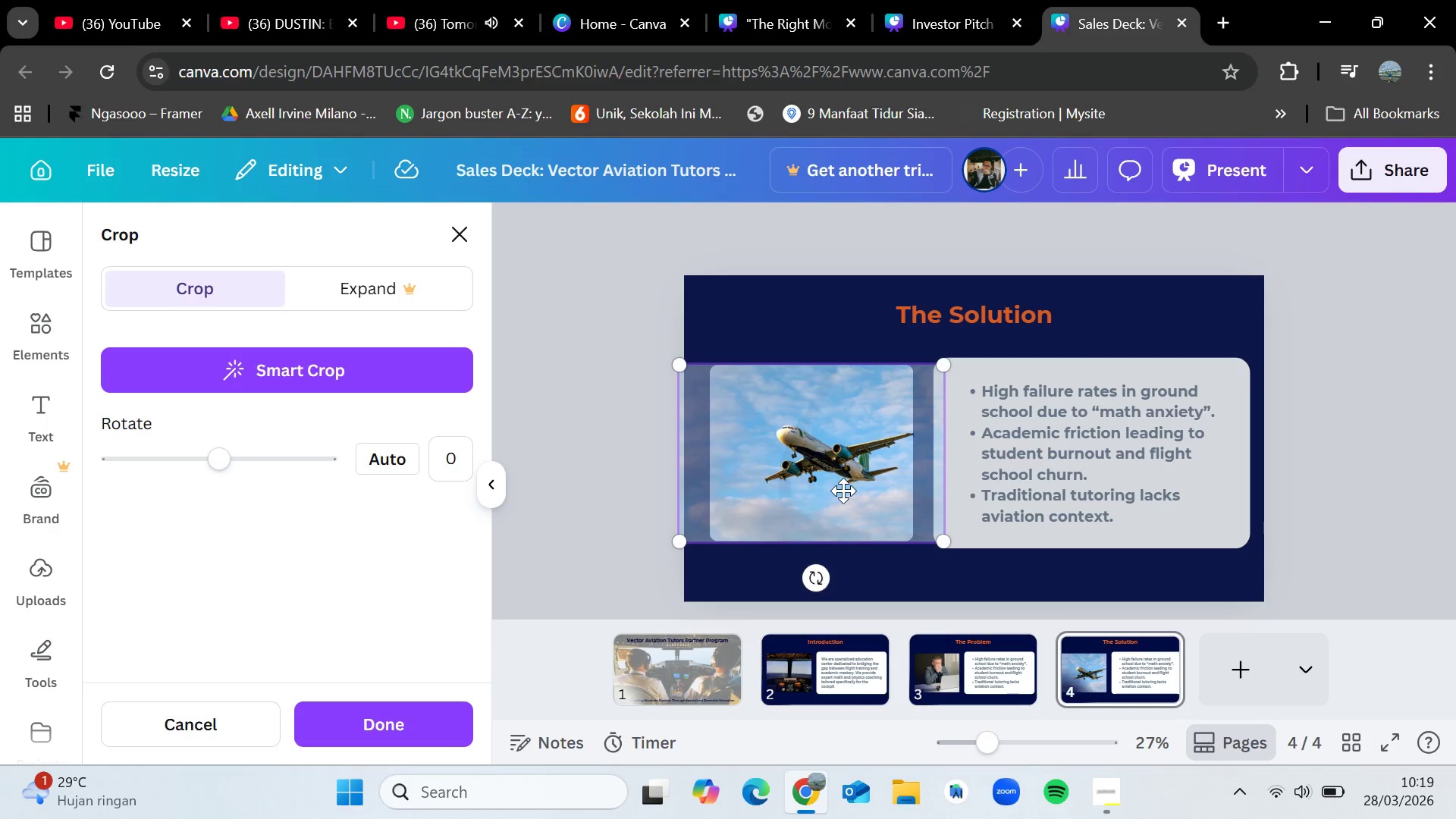 
left_click_drag(start_coordinate=[843, 491], to_coordinate=[811, 492])
 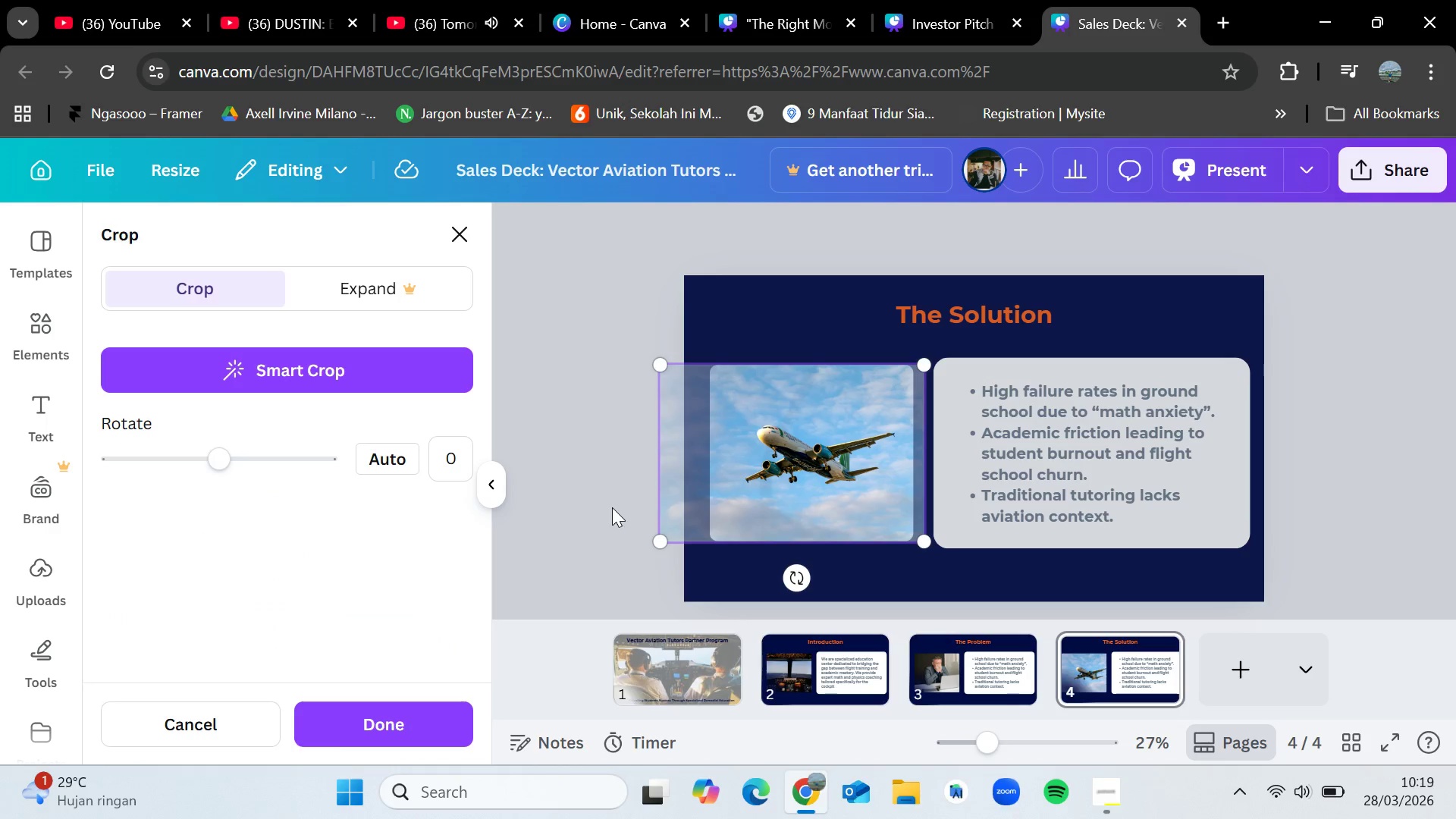 
left_click([612, 507])
 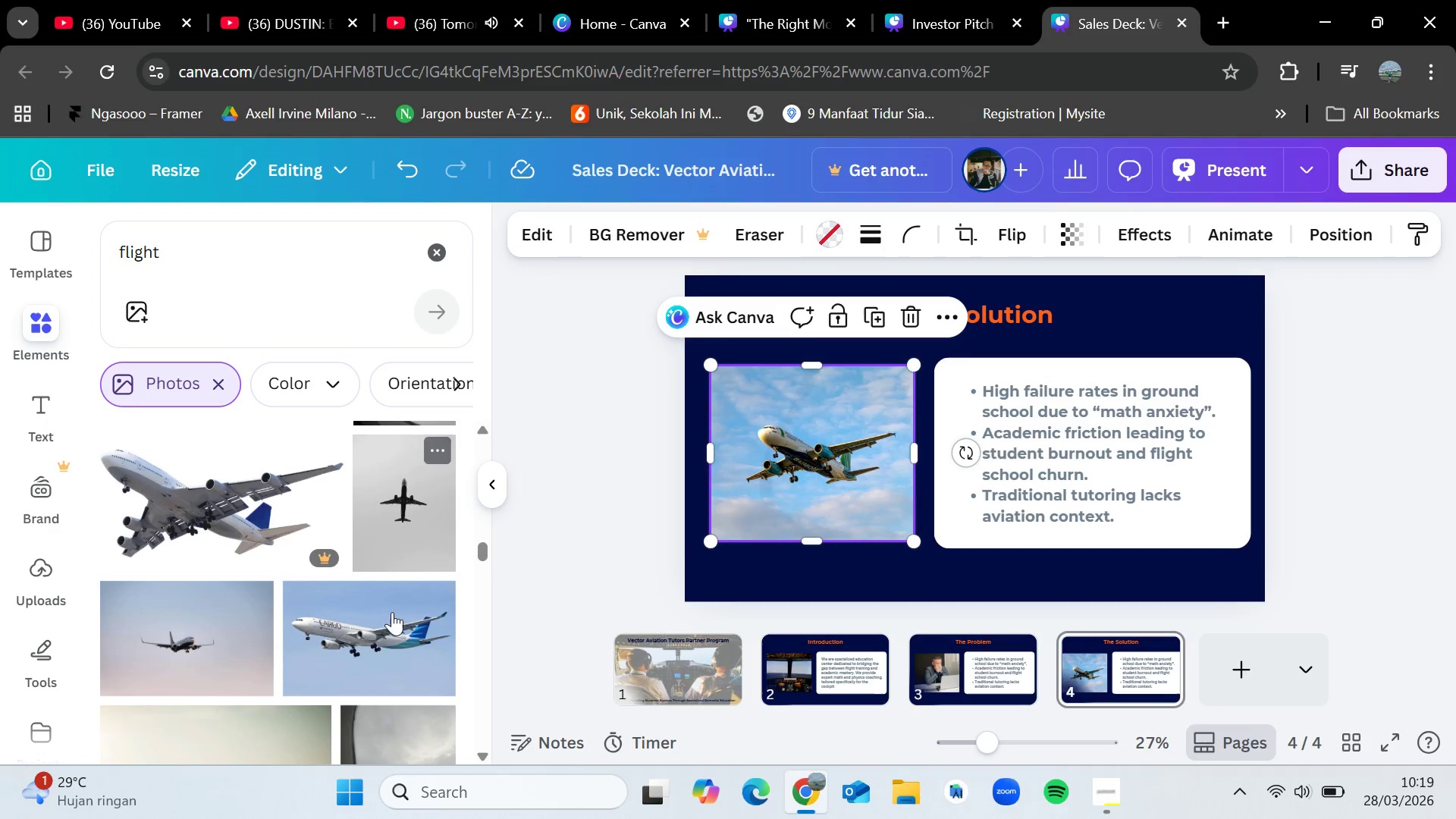 
left_click_drag(start_coordinate=[382, 659], to_coordinate=[353, 647])
 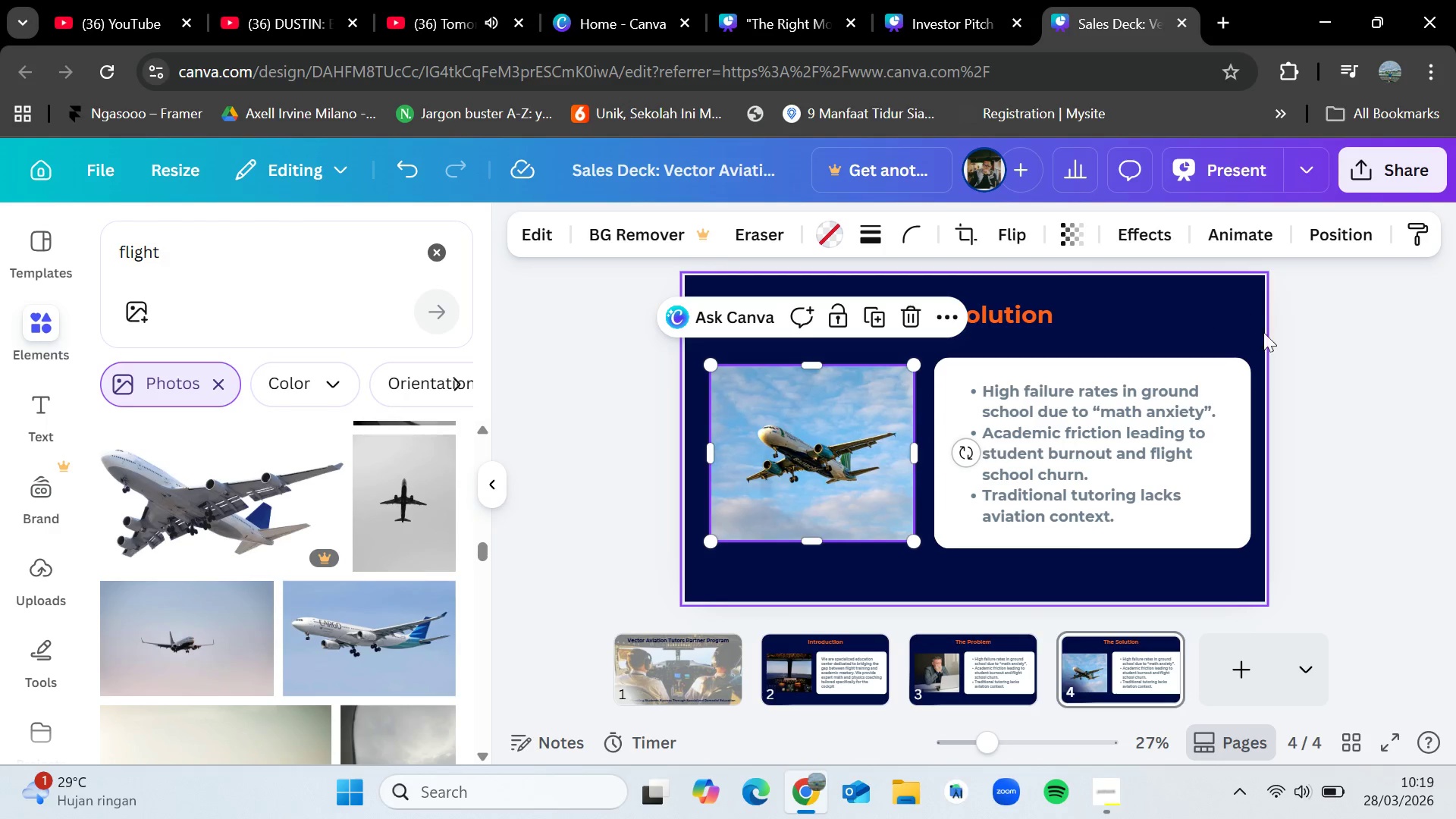 
left_click([1357, 434])
 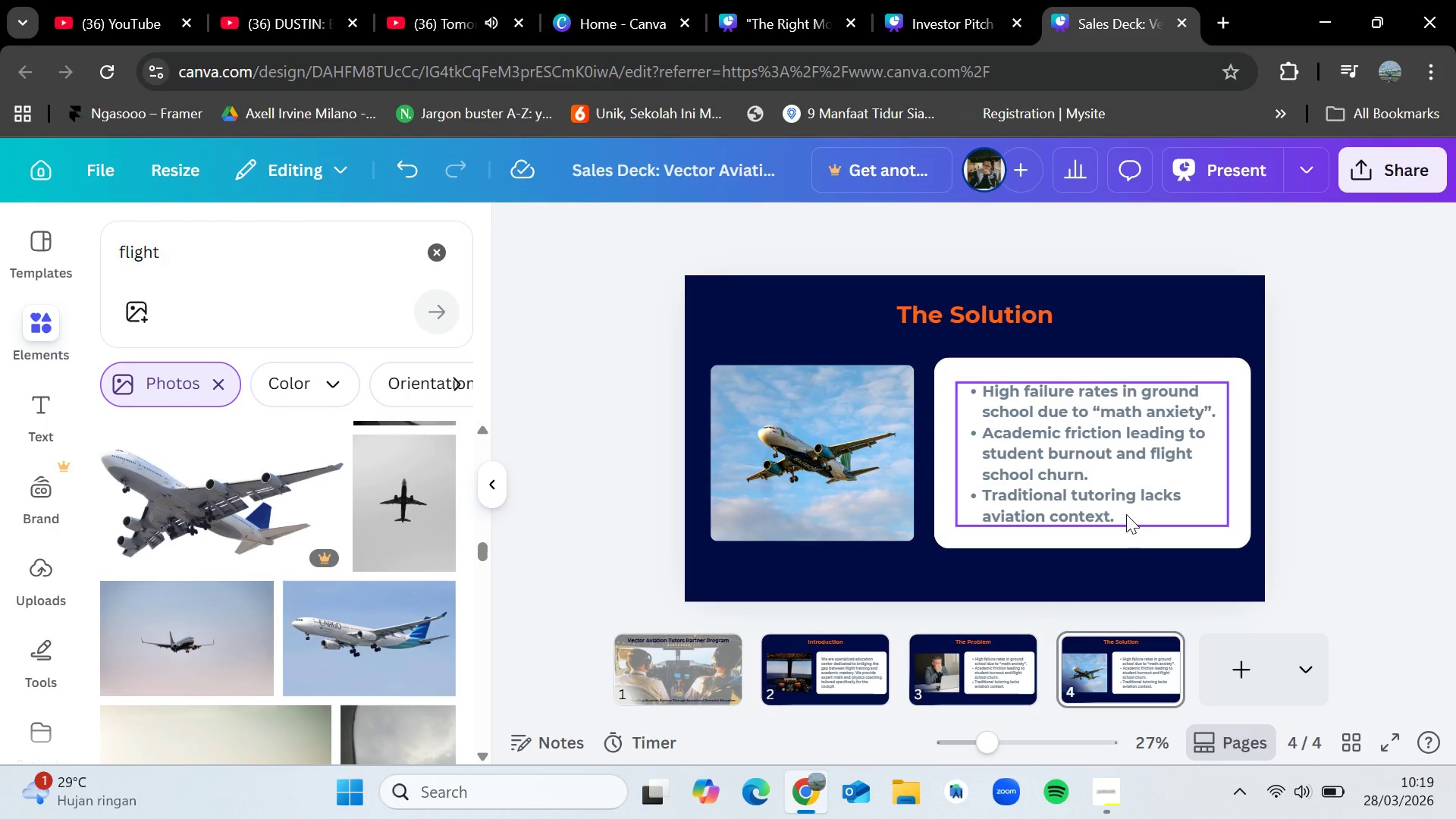 
double_click([1126, 514])
 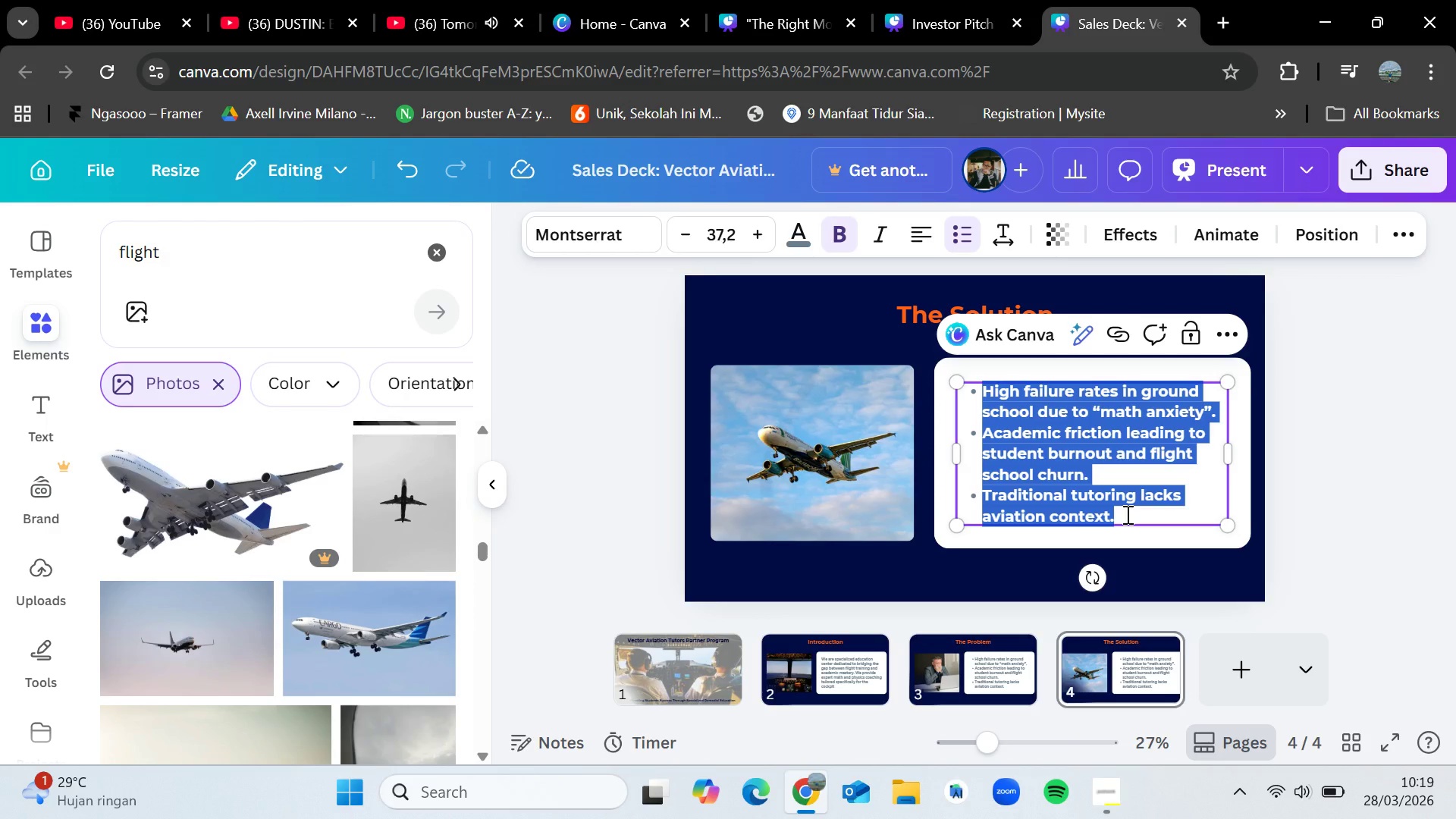 
wait(5.16)
 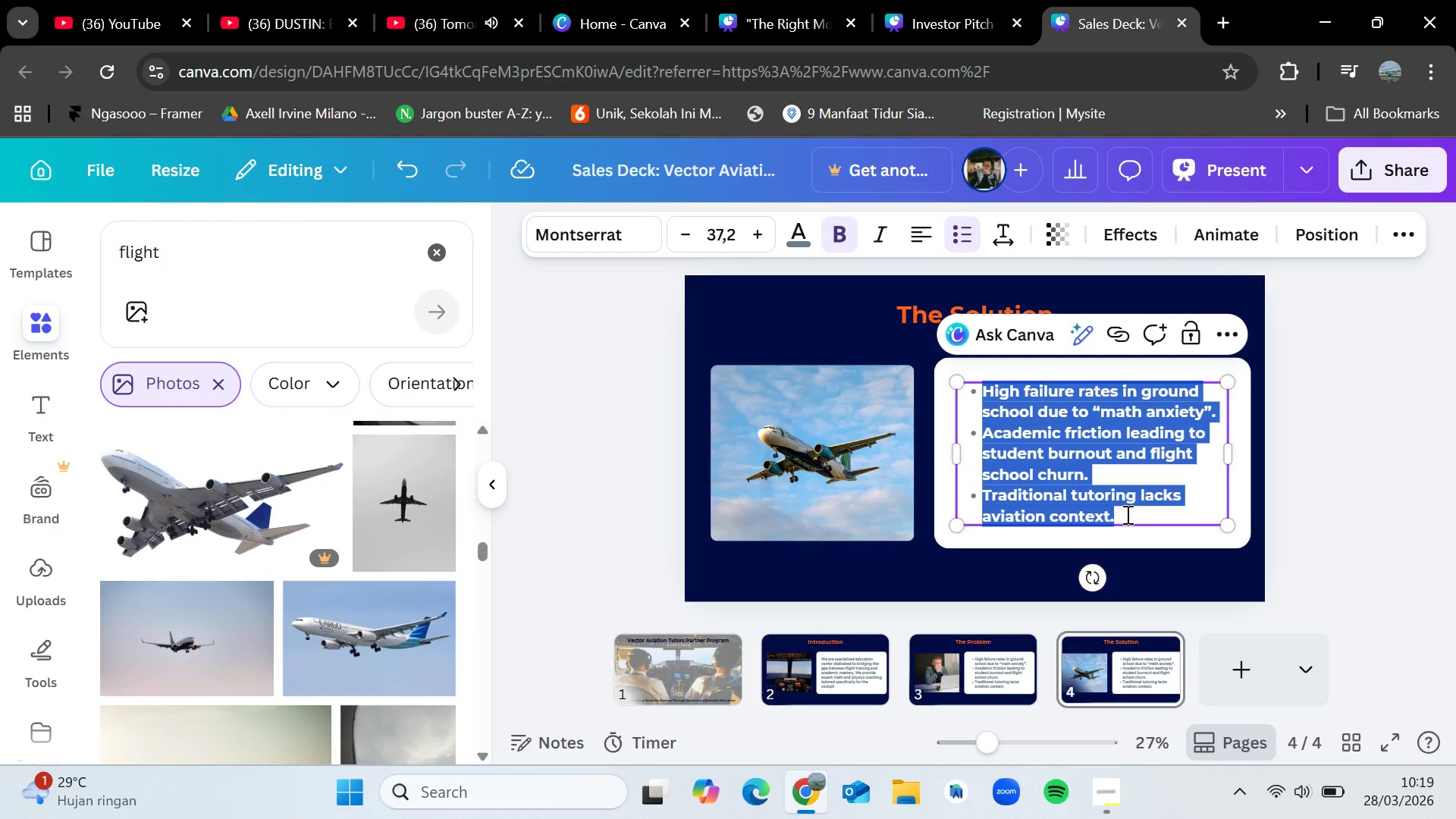 
key(Backspace)
type(Fuel Burn Rates)
 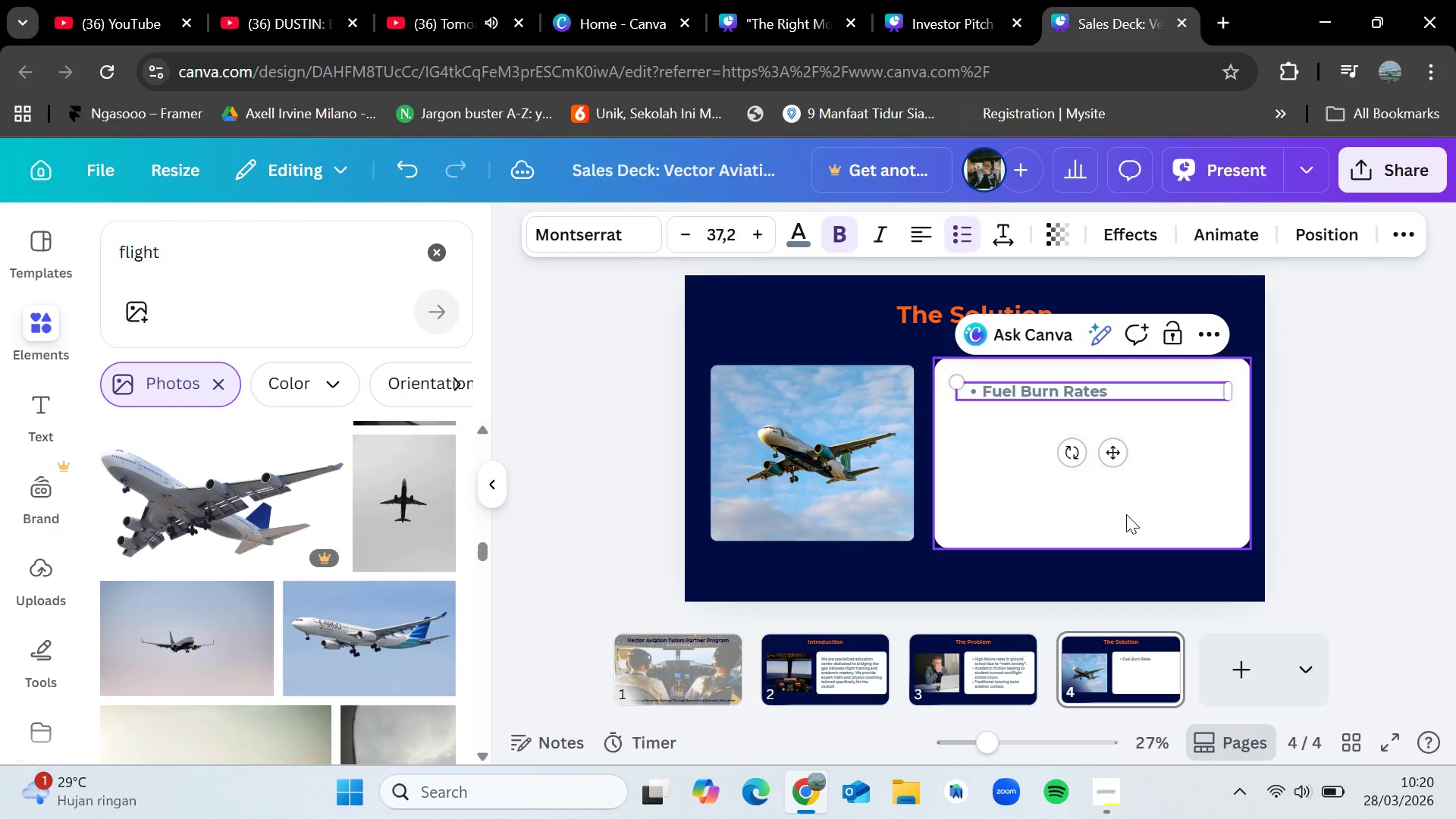 
wait(5.01)
 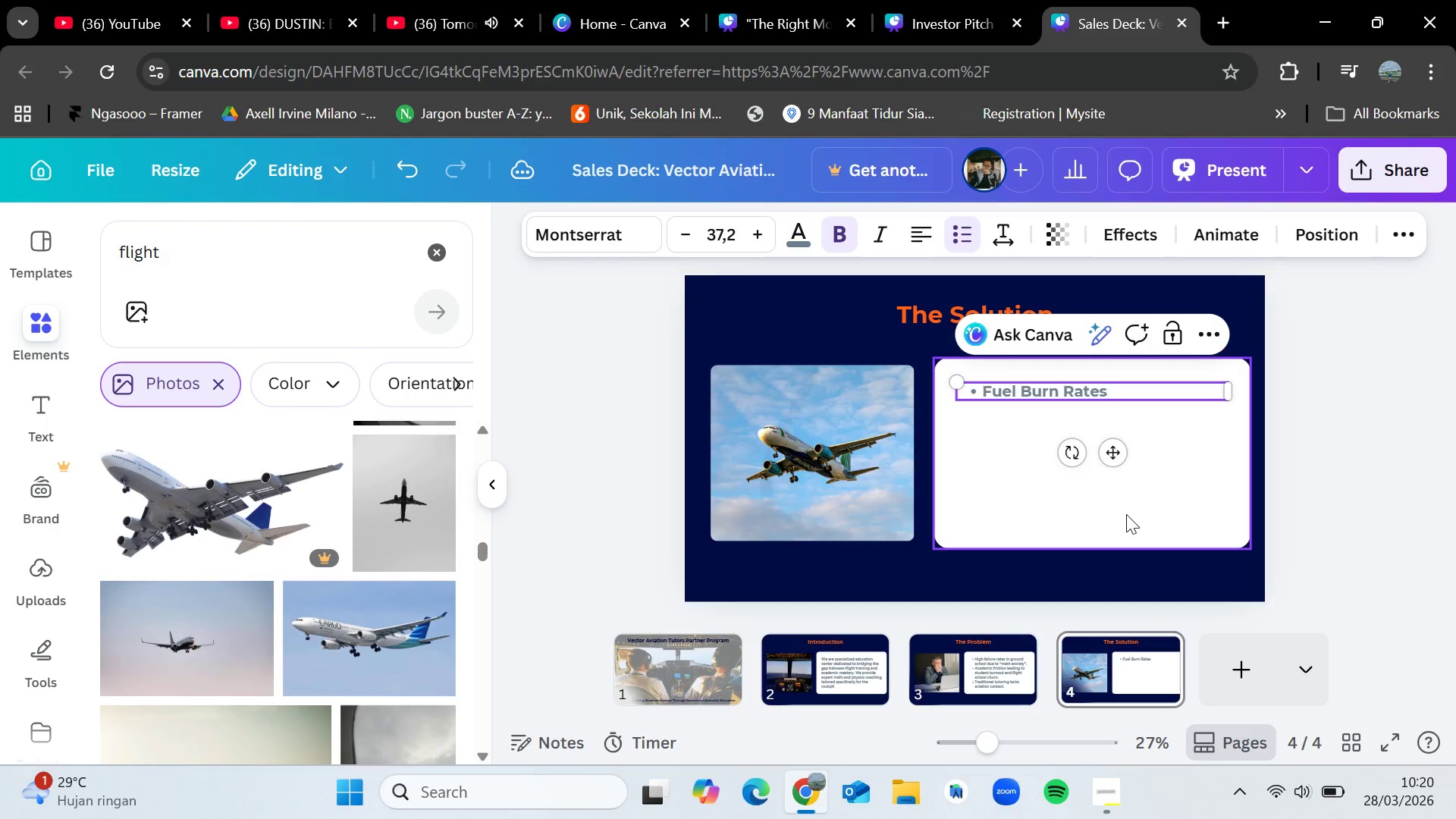 
type( : Practical algebra)
 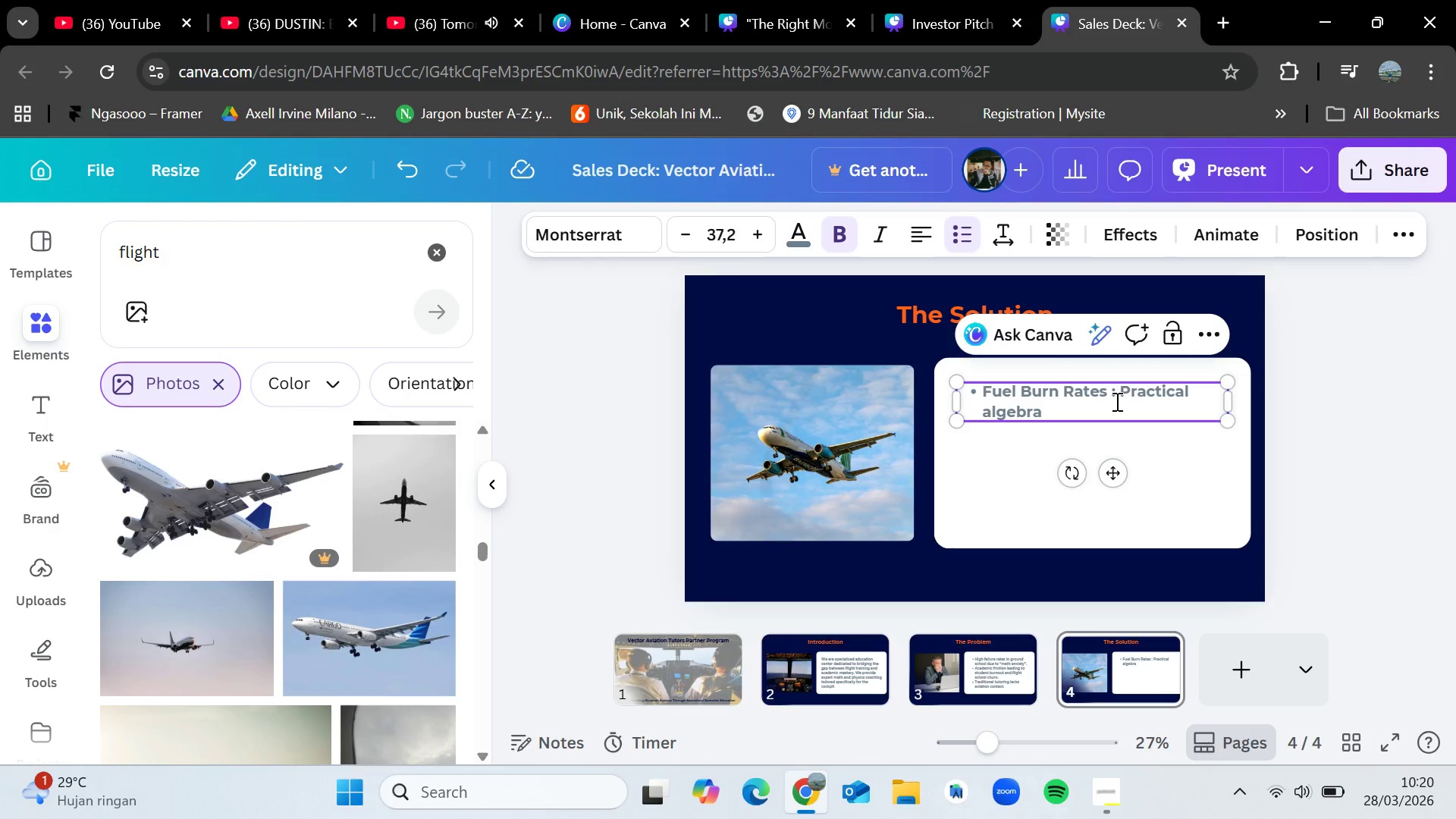 
key(Period)
 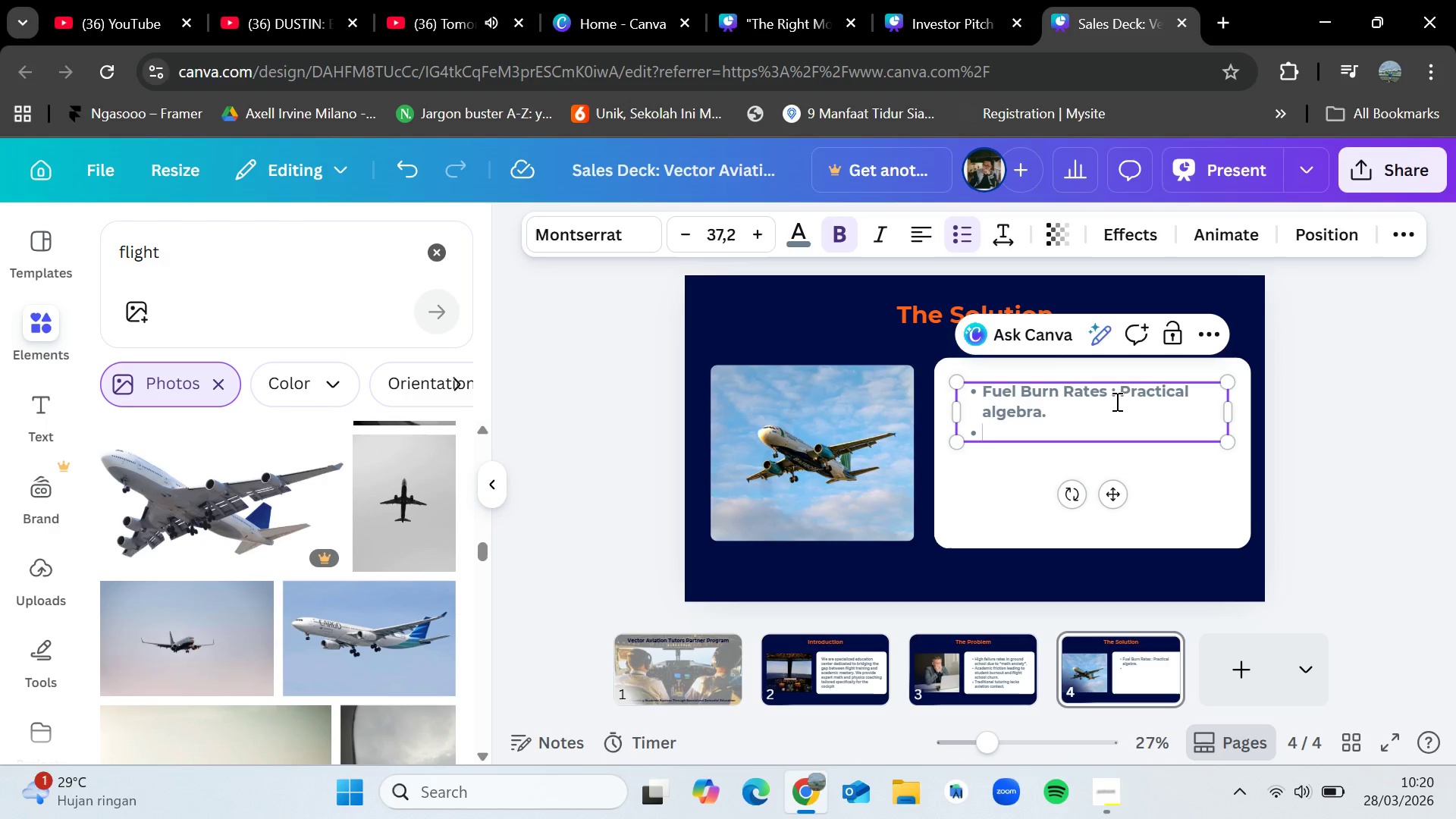 
key(Enter)
 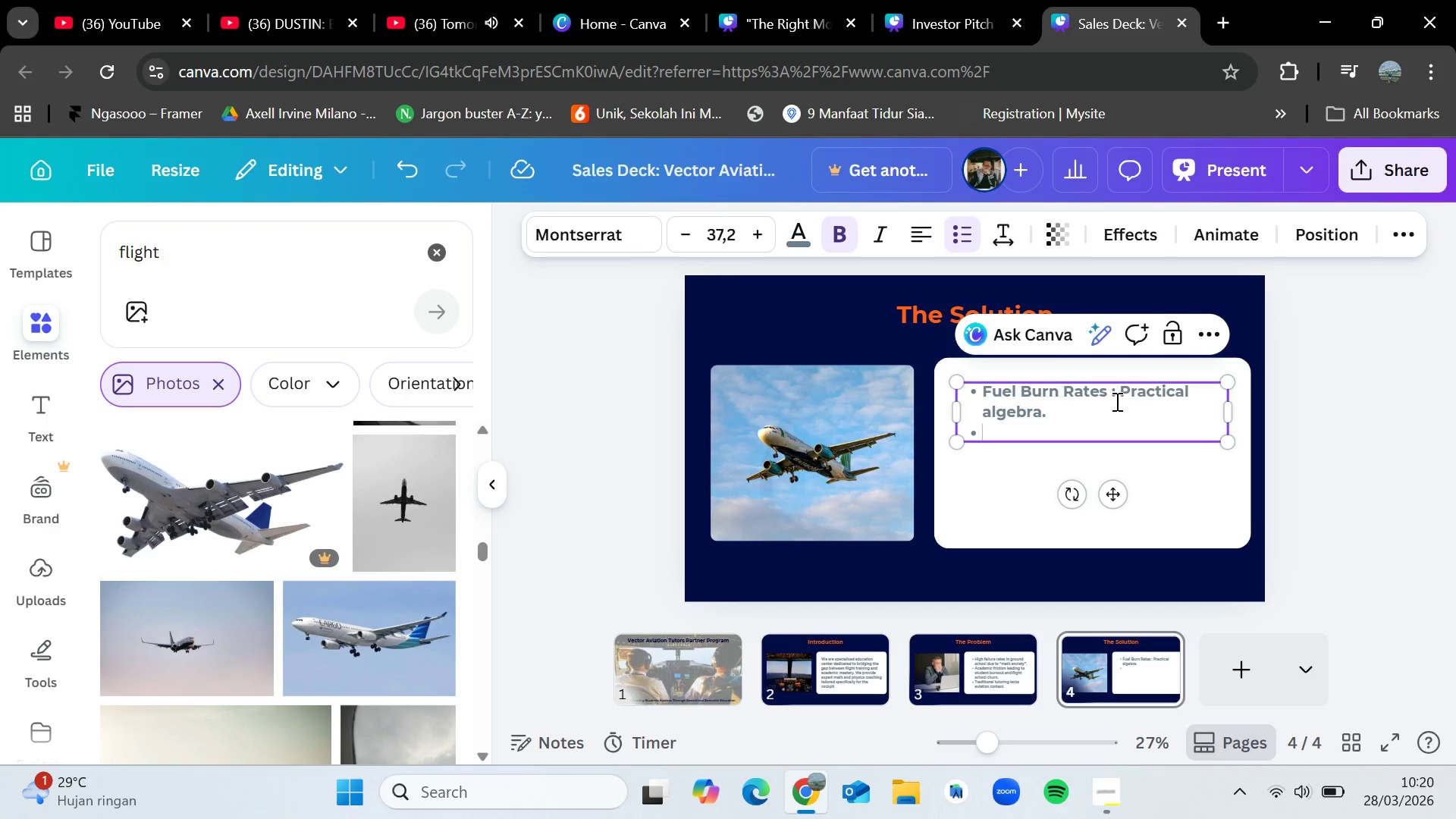 
hold_key(key=ShiftLeft, duration=0.47)
 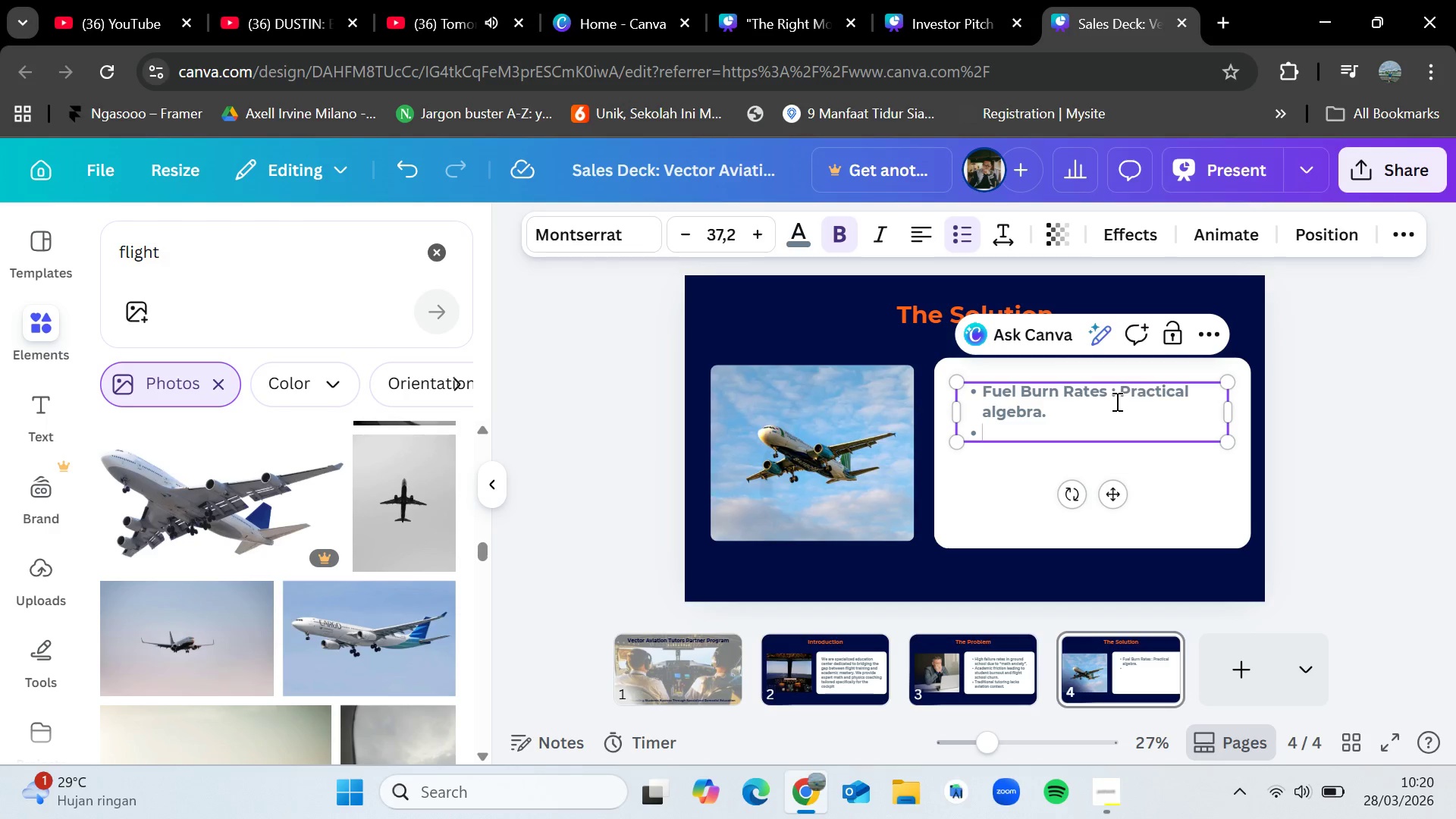 
type(Weight & Balances : Physics in motion.)
 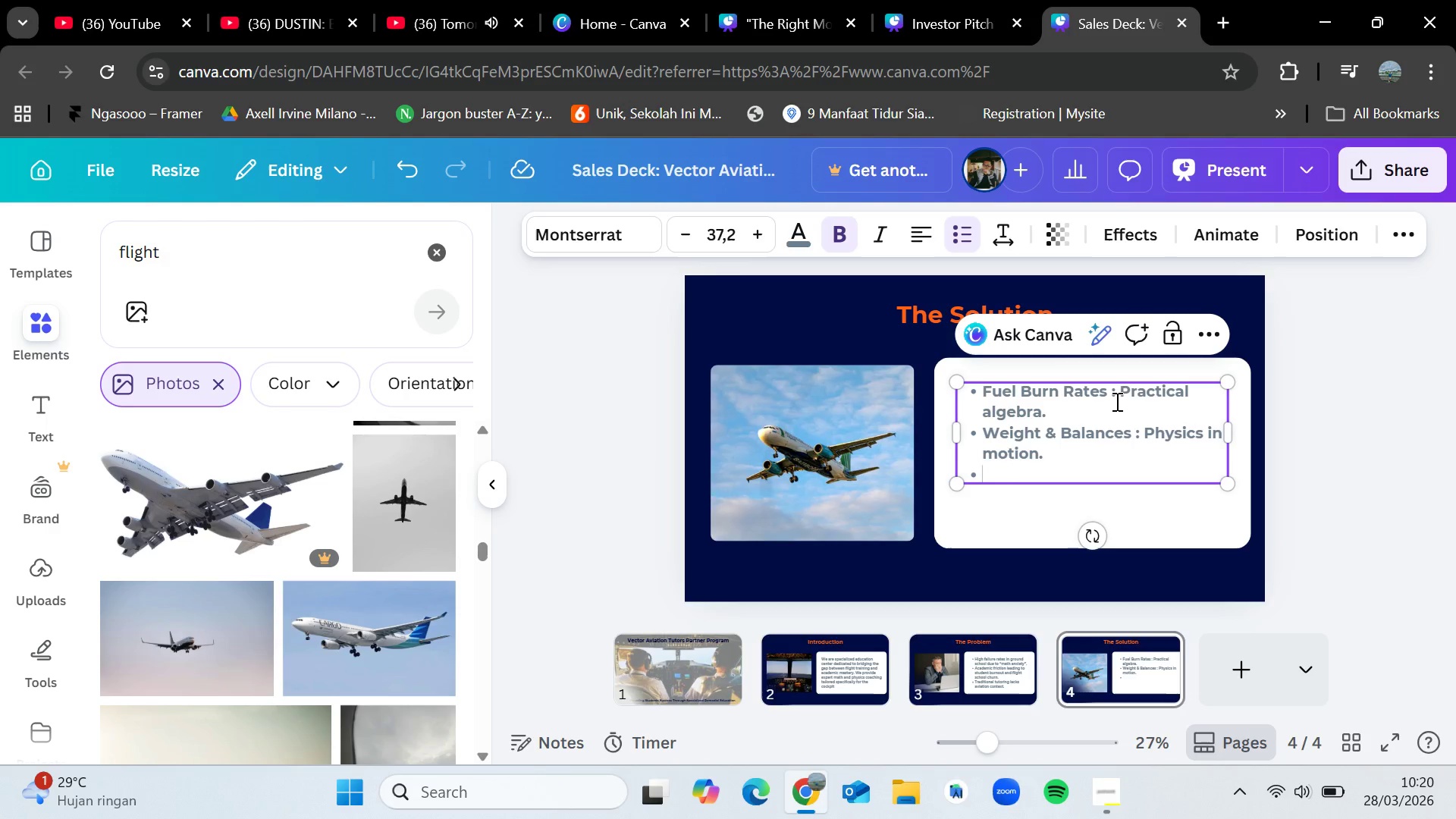 
 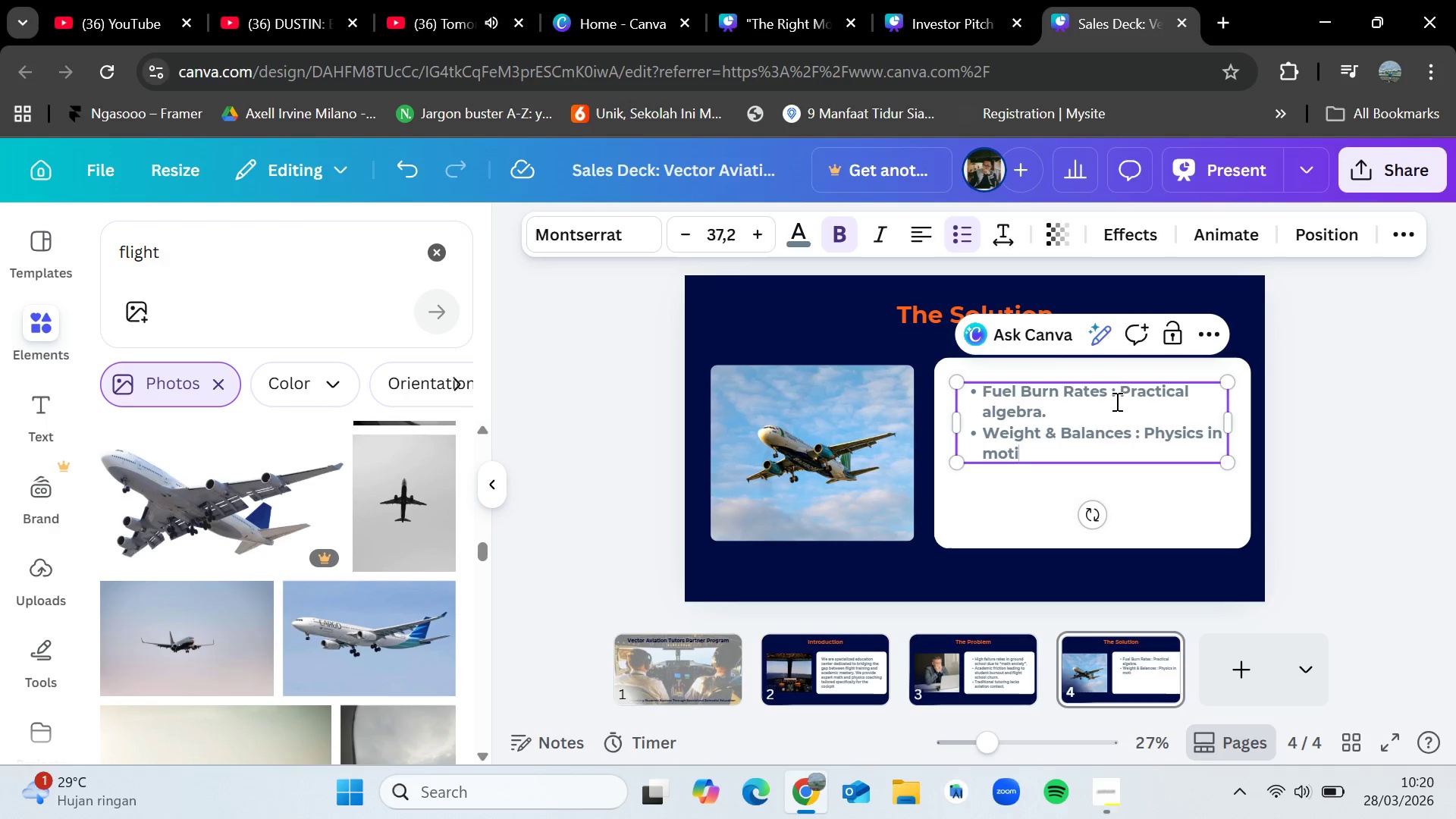 
key(Enter)
 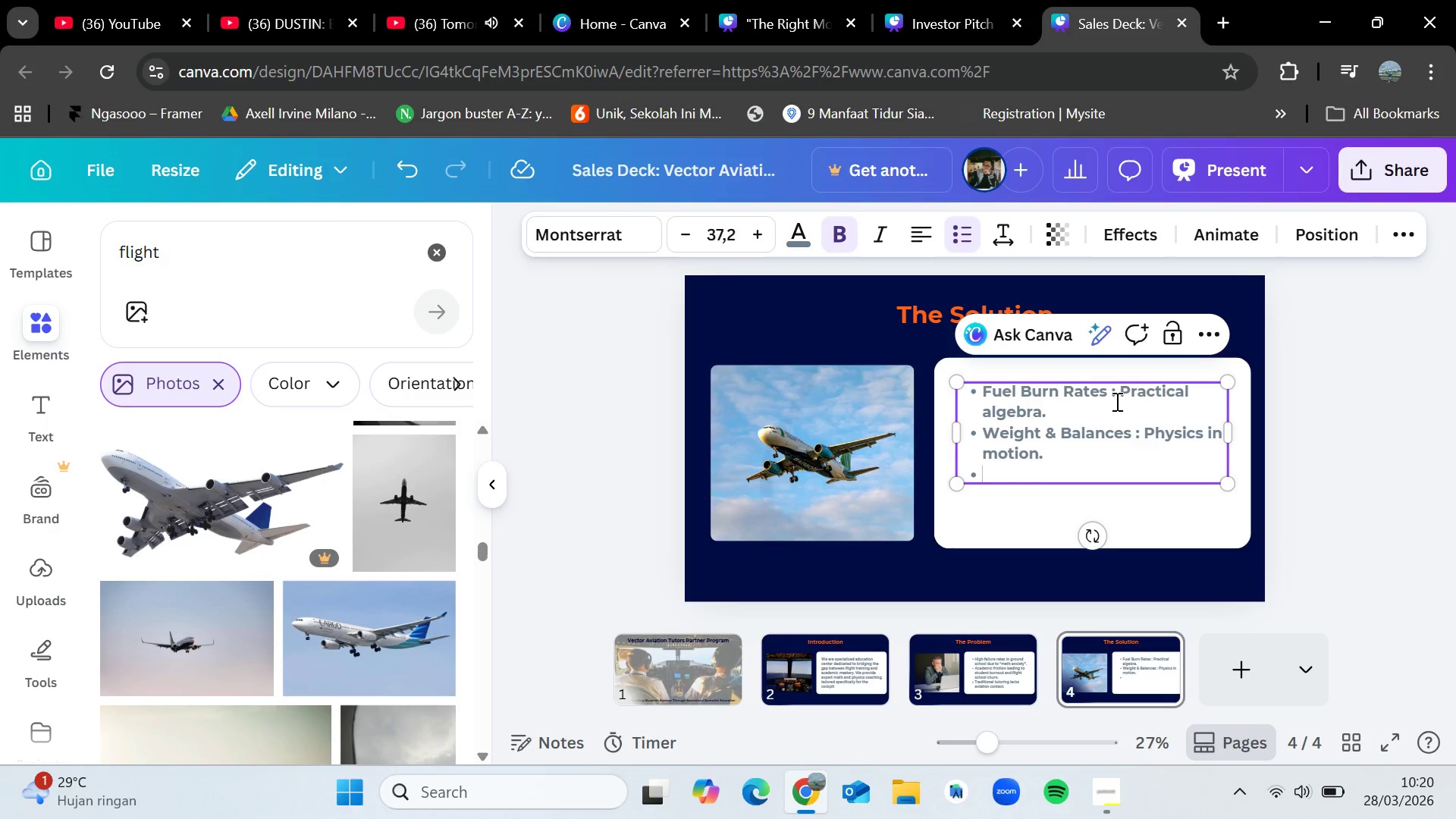 
type(Crow)
key(Backspace)
type(sswind Componet)
key(Backspace)
type(nts : Trigonometry for the runway)
 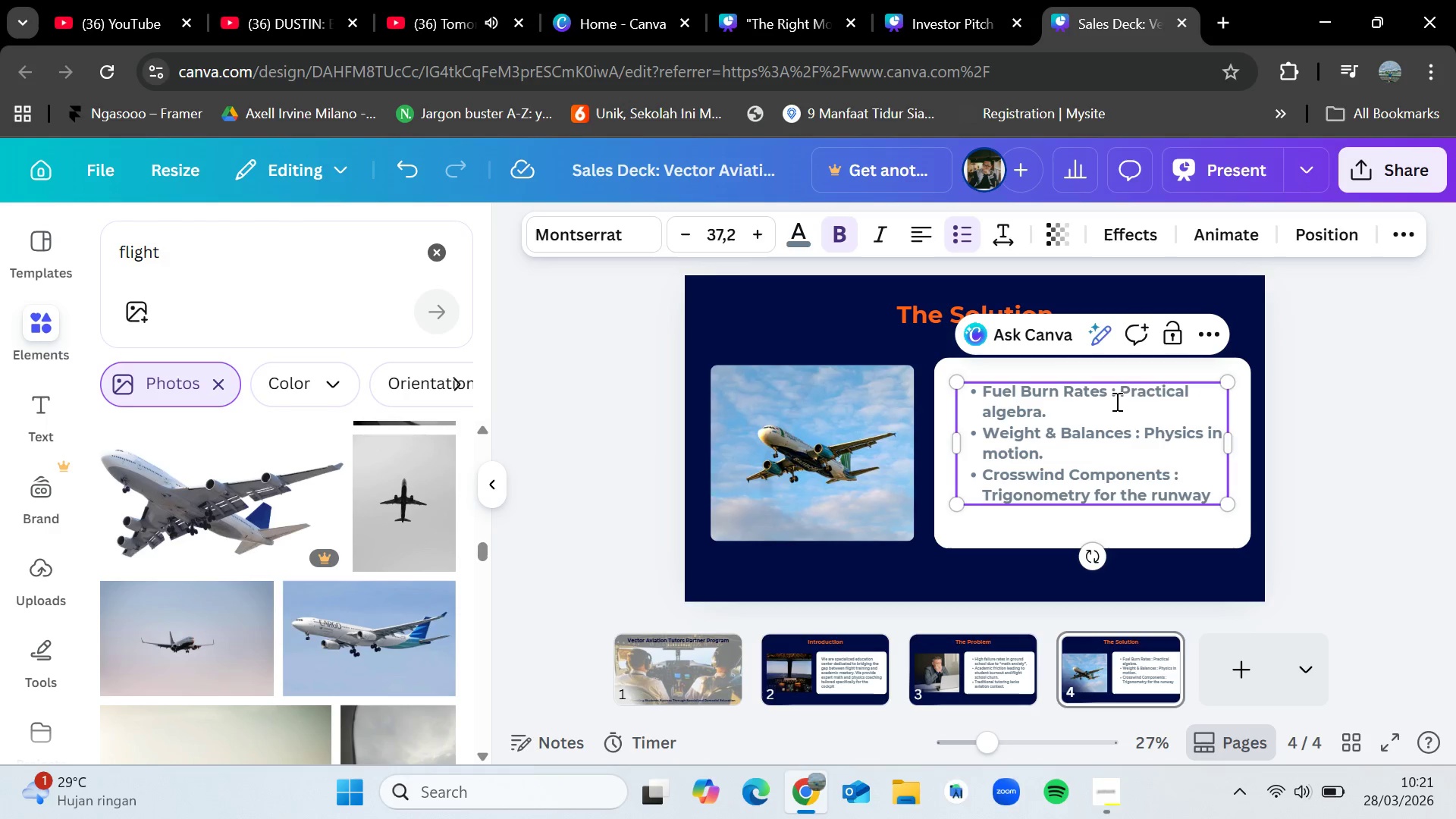 
left_click([1347, 439])
 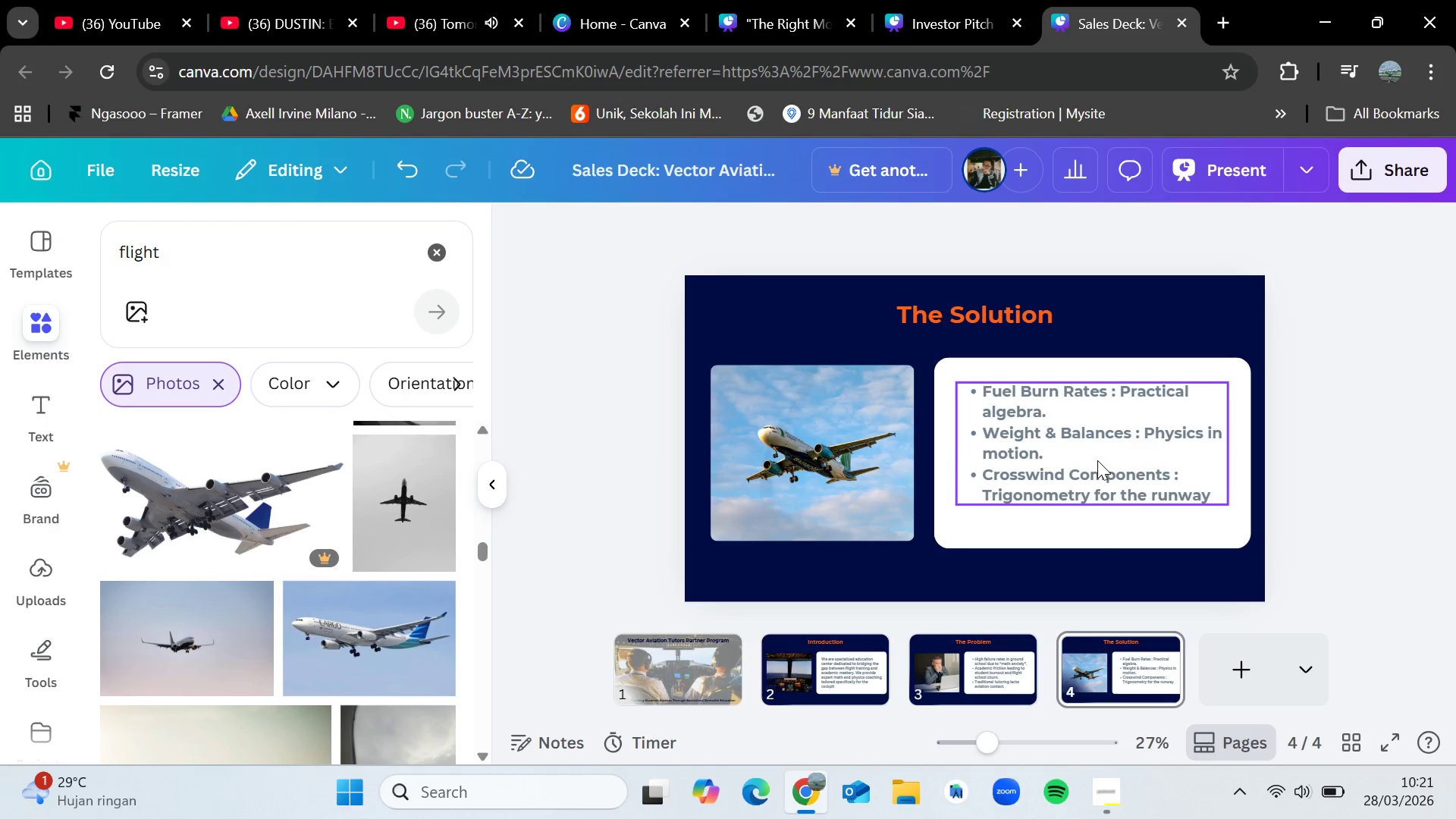 
left_click_drag(start_coordinate=[1097, 460], to_coordinate=[1094, 472])
 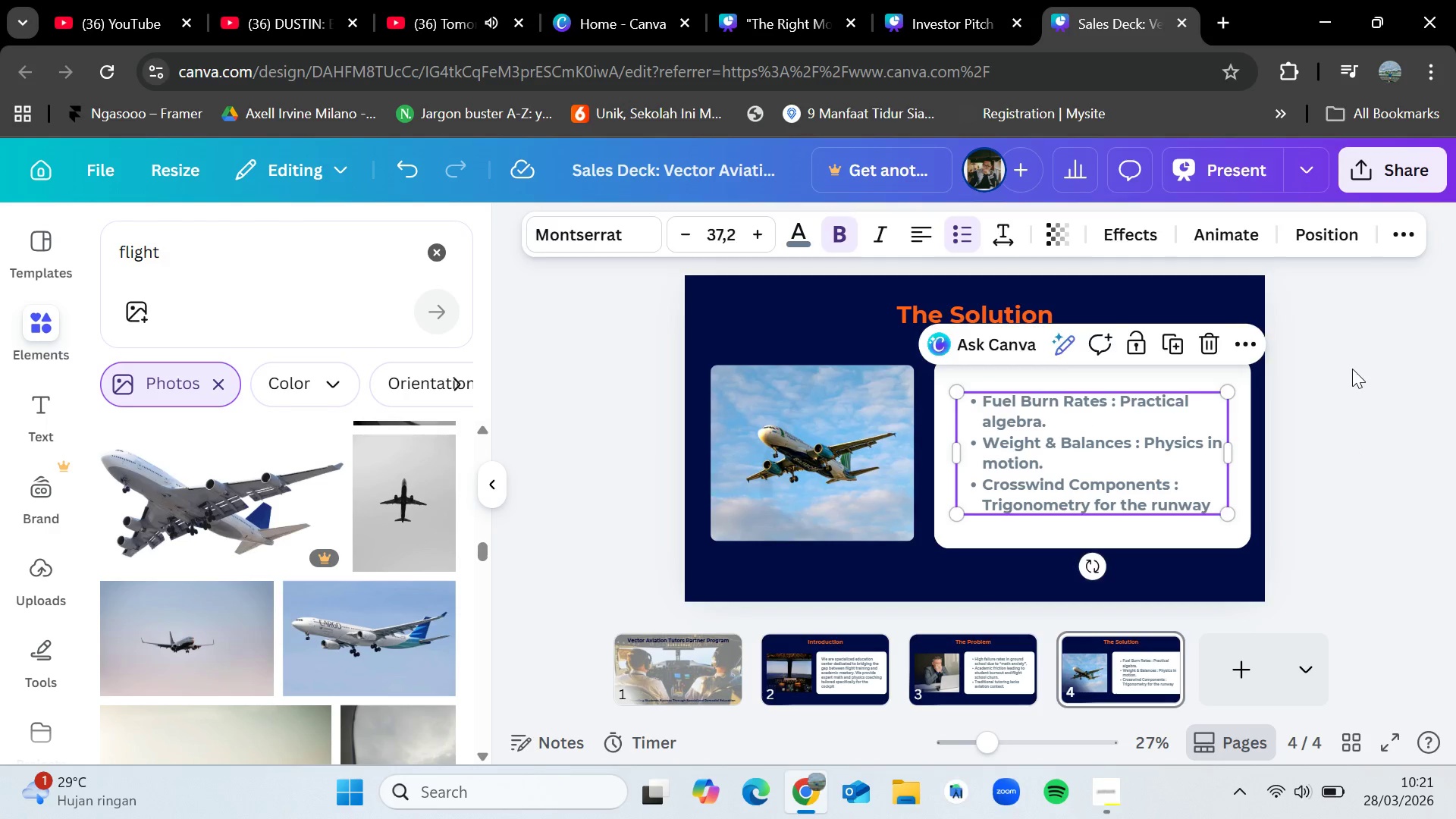 
left_click([1352, 369])
 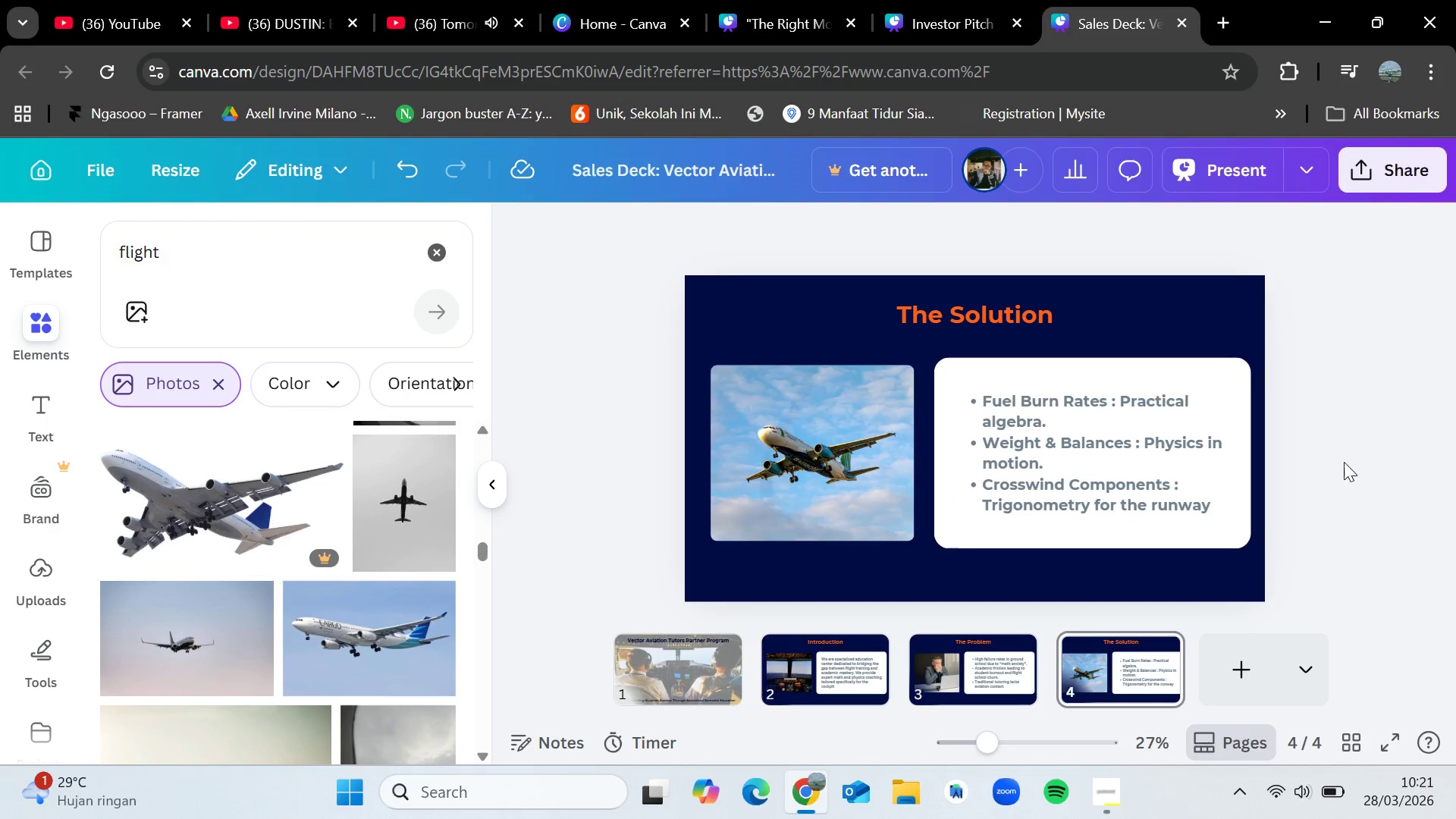 
left_click([1101, 792])